 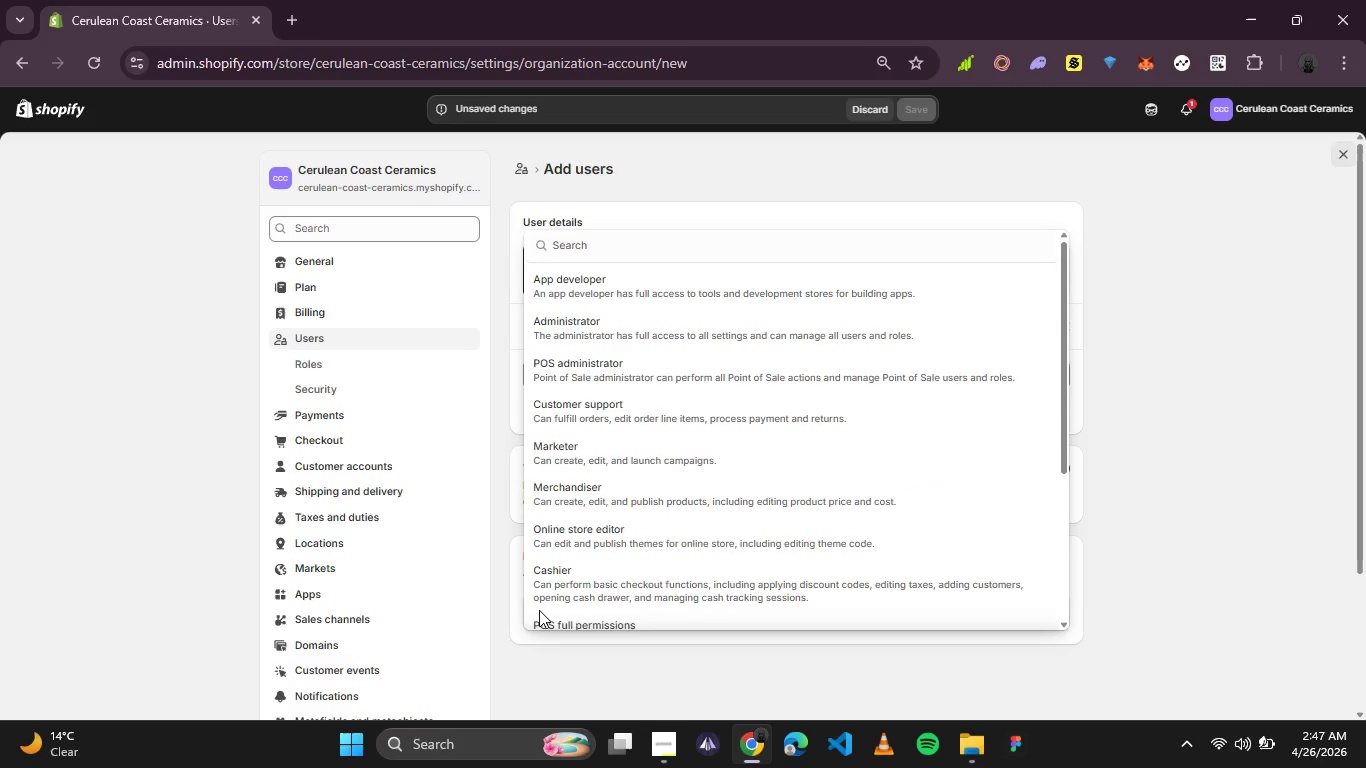 
scroll: coordinate [682, 378], scroll_direction: down, amount: 4.0
 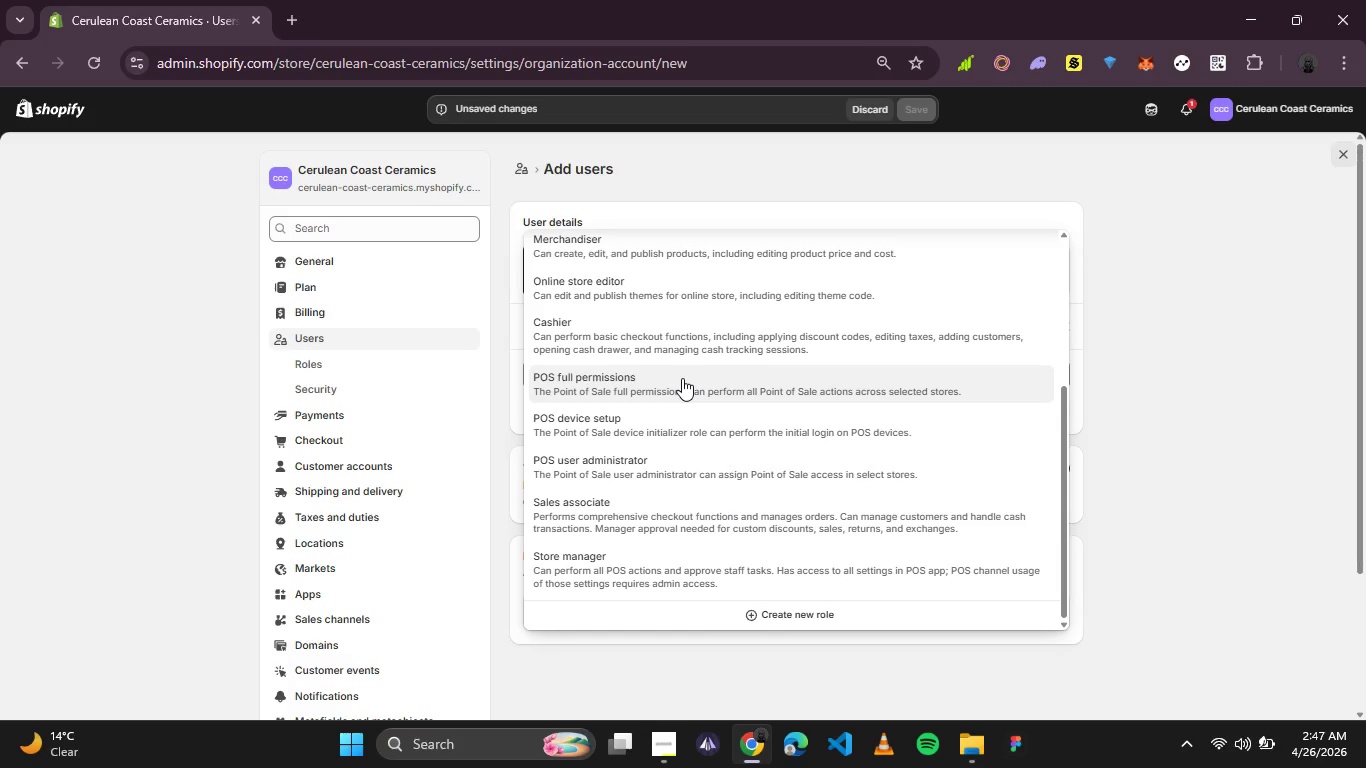 
scroll: coordinate [682, 378], scroll_direction: up, amount: 3.0
 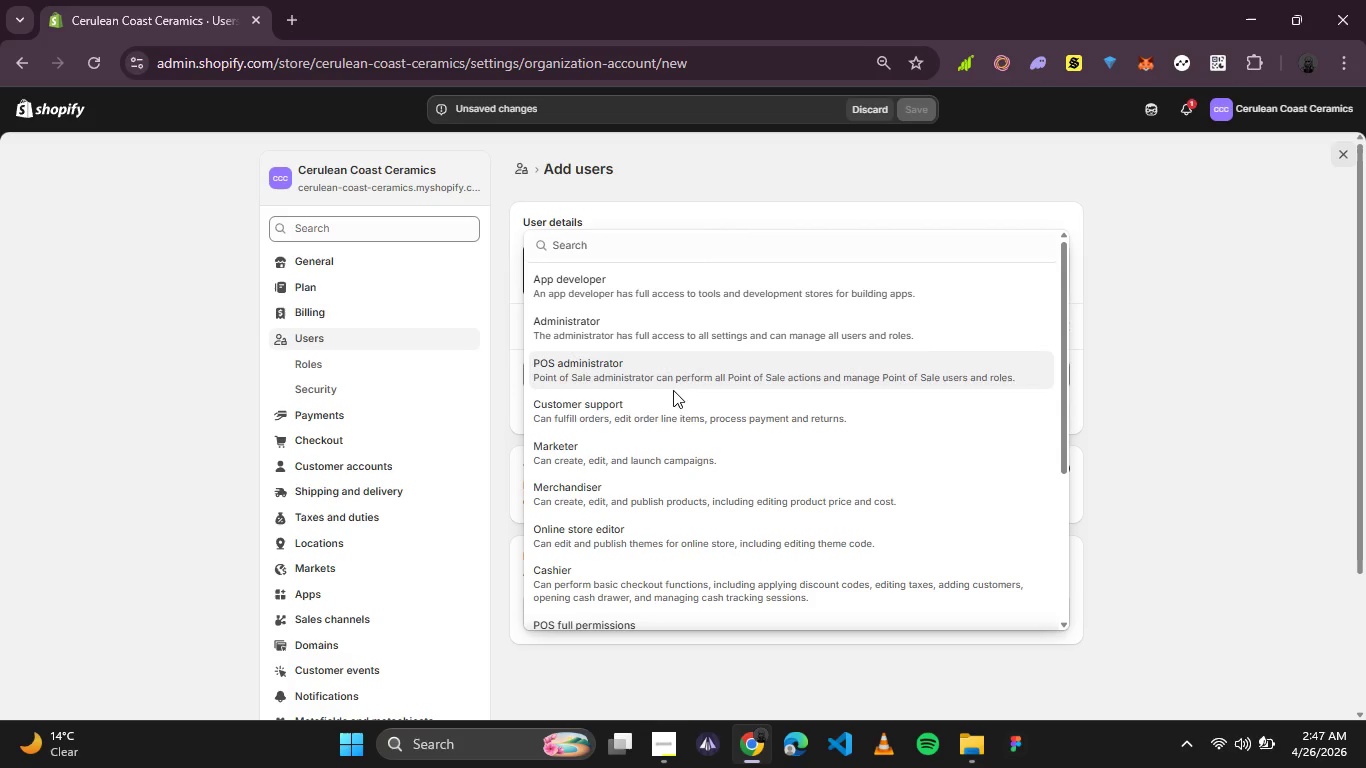 
scroll: coordinate [644, 457], scroll_direction: down, amount: 1.0
 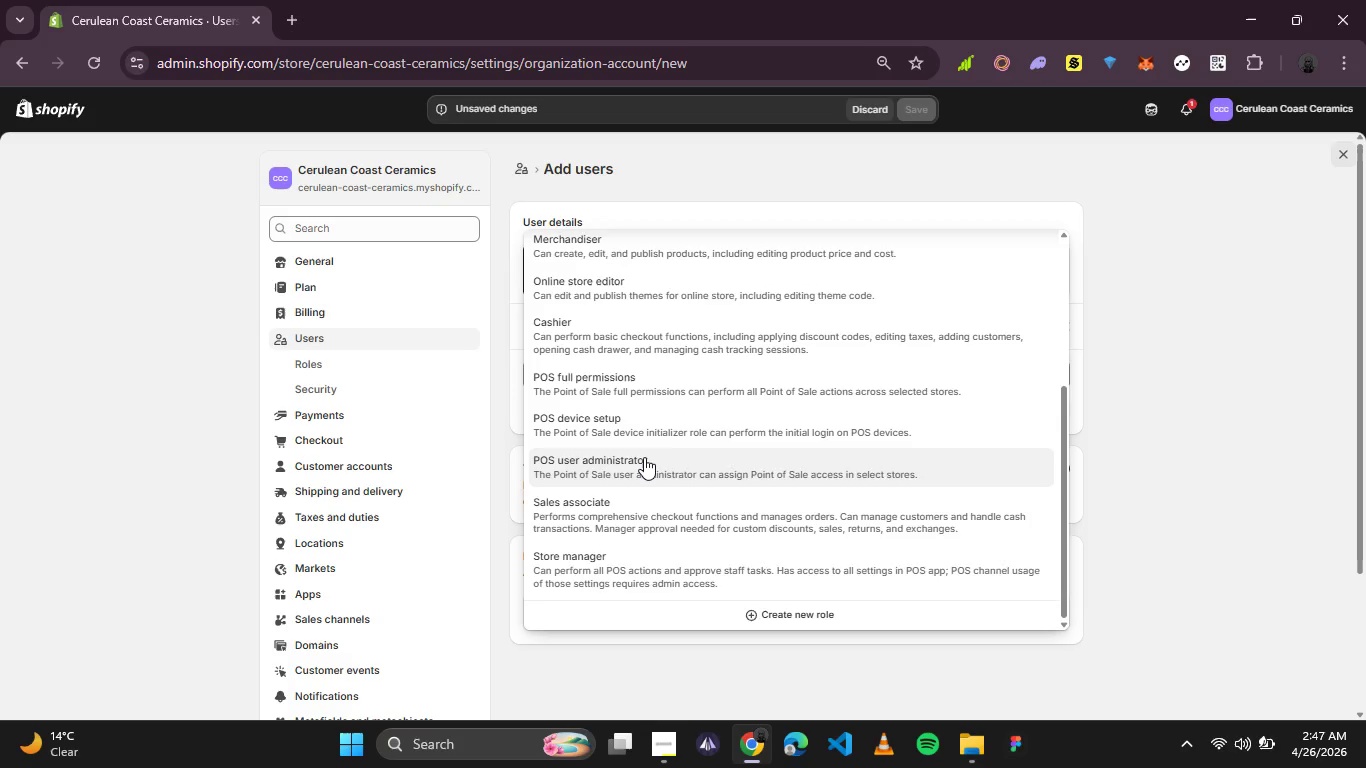 
scroll: coordinate [644, 457], scroll_direction: up, amount: 3.0
 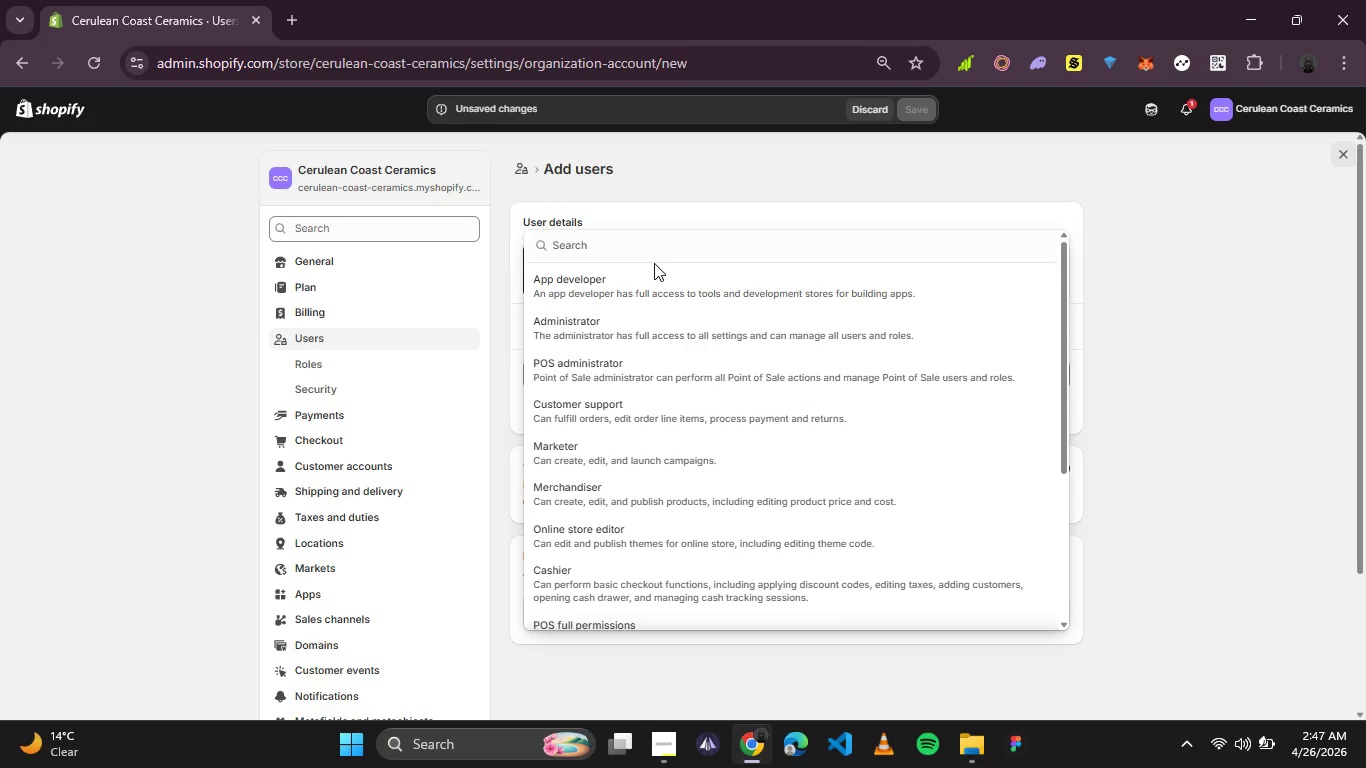 
left_click([652, 252])
 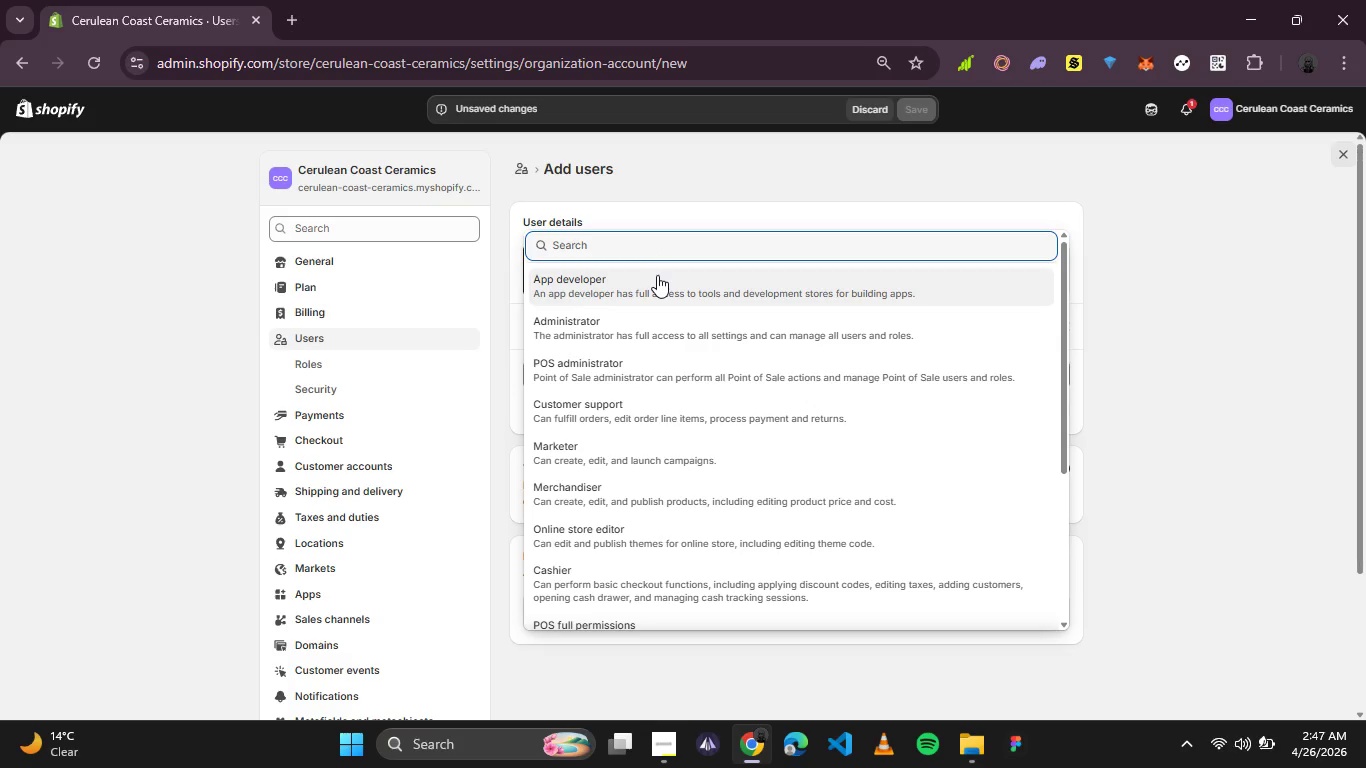 
type(ord)
 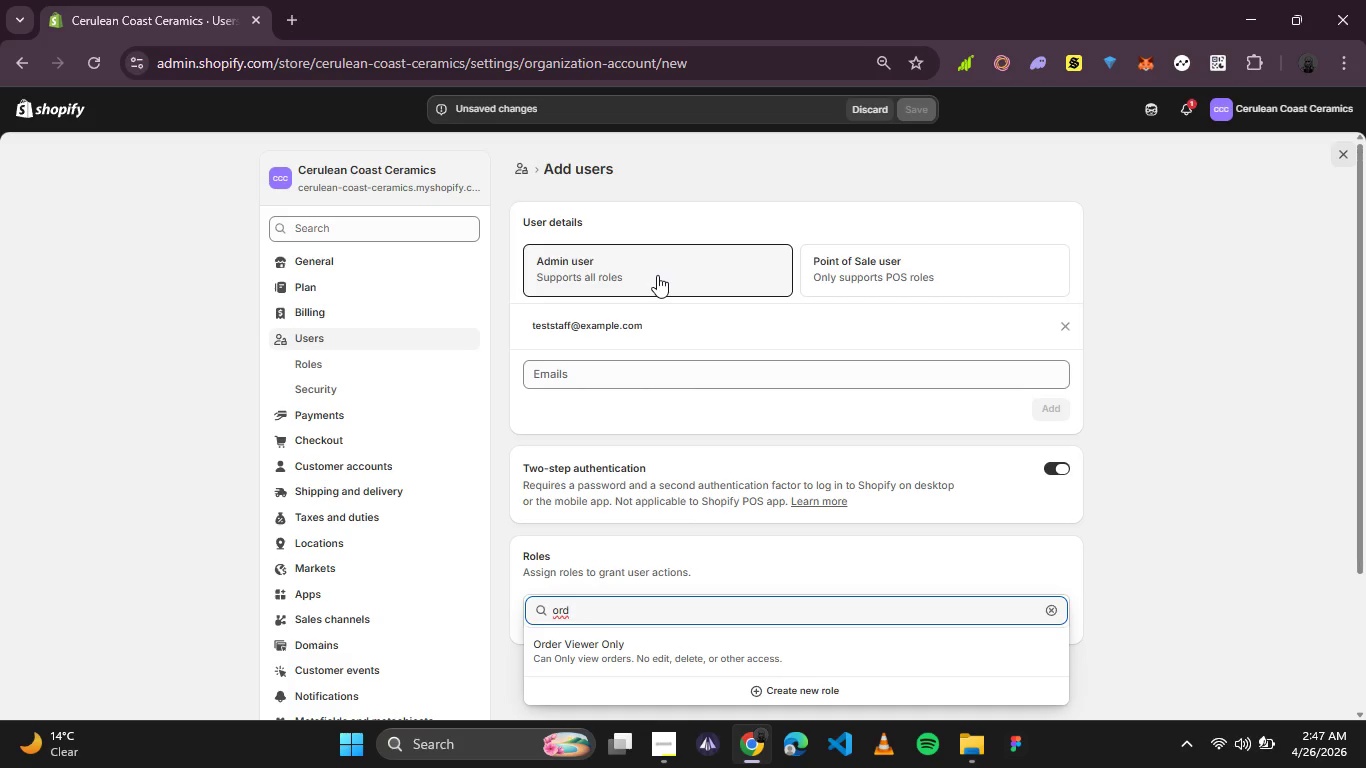 
wait(5.19)
 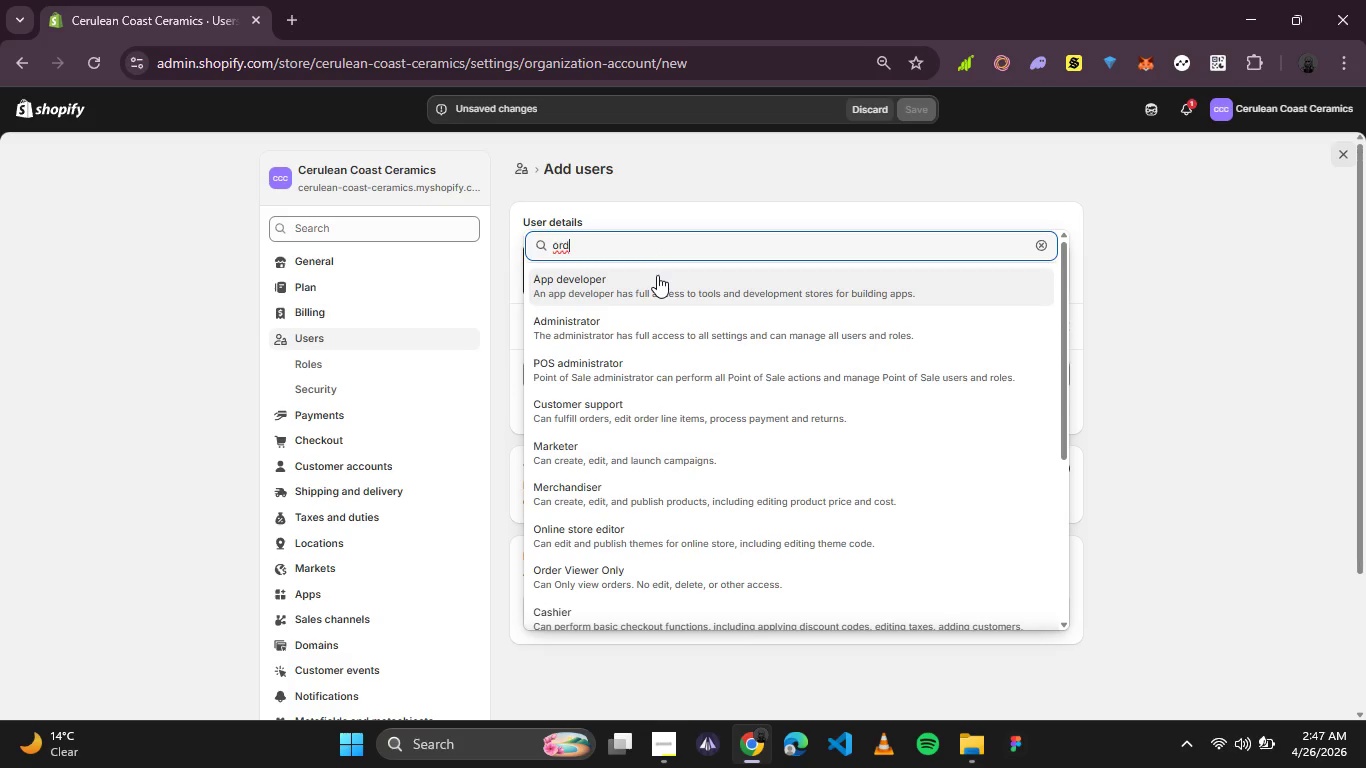 
left_click([749, 654])
 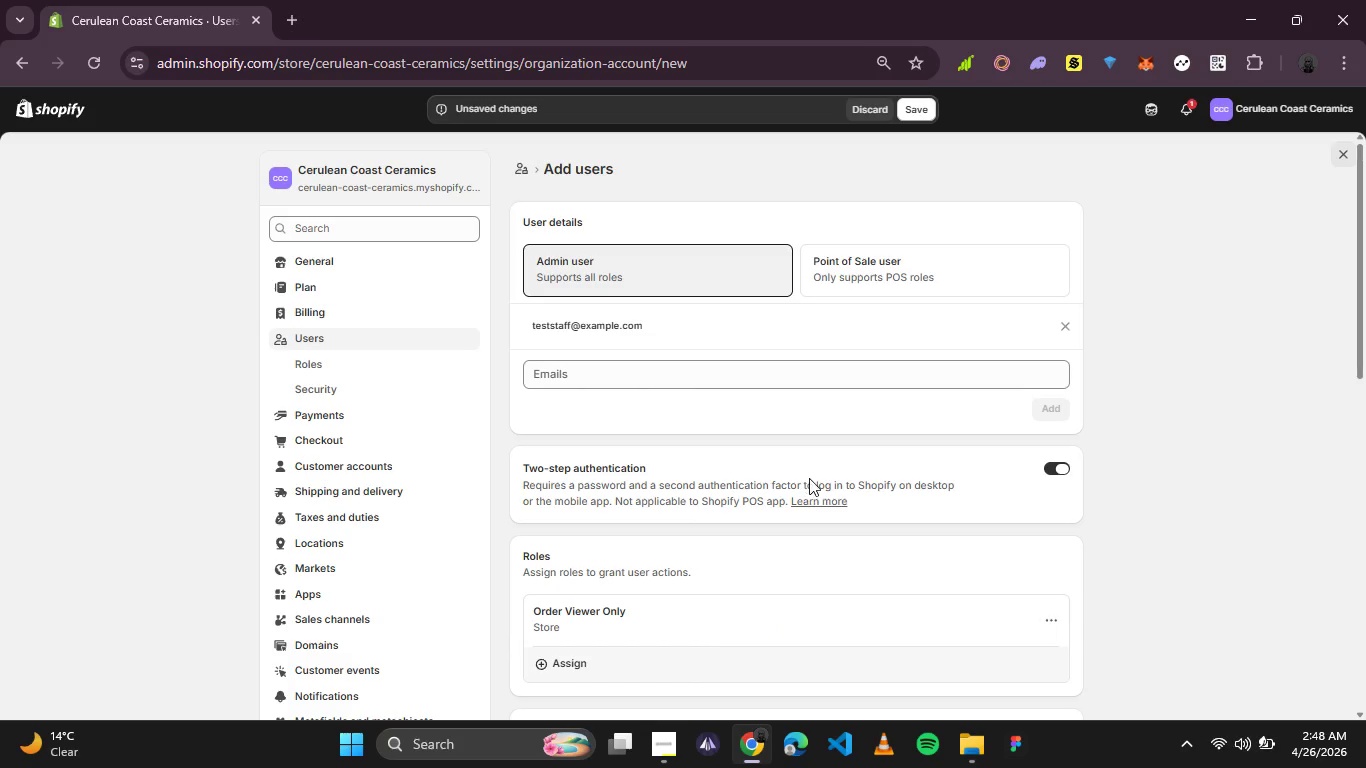 
scroll: coordinate [809, 478], scroll_direction: down, amount: 1.0
 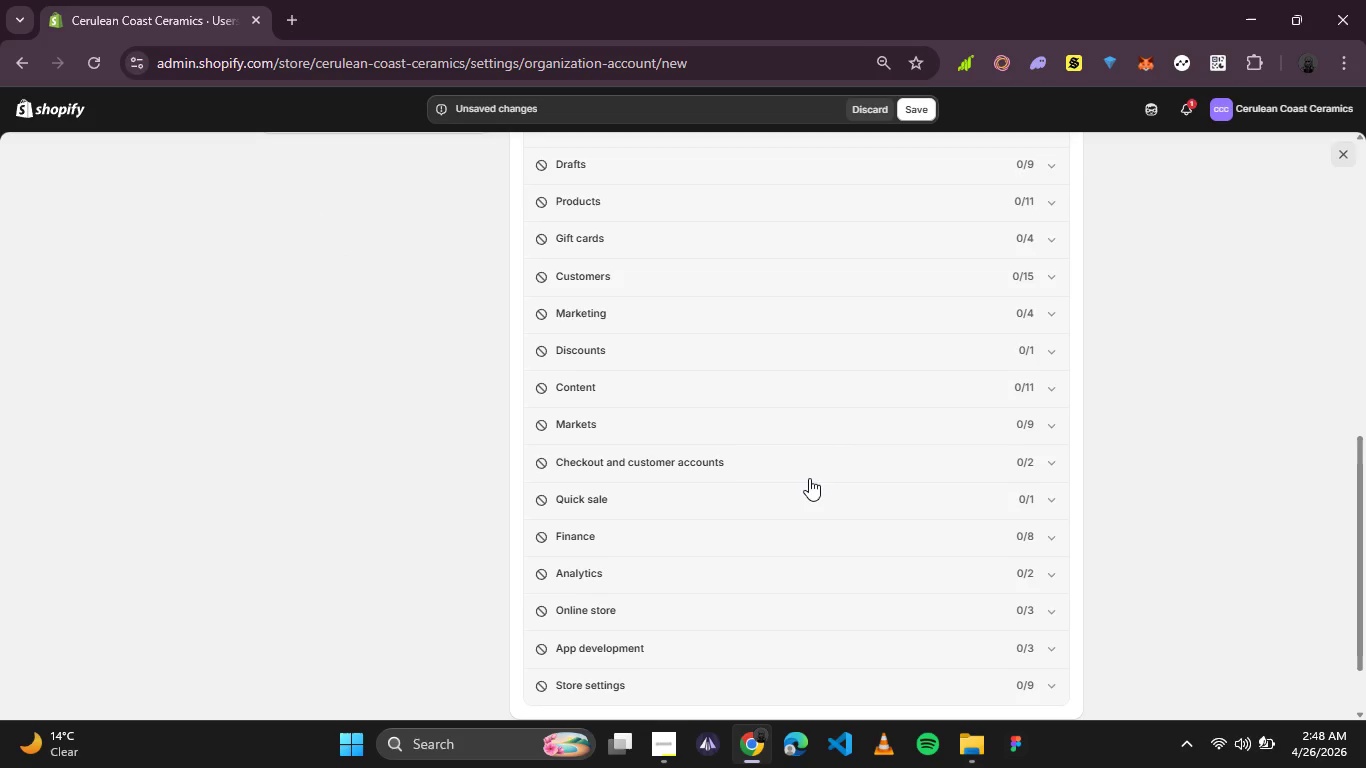 
scroll: coordinate [809, 478], scroll_direction: none, amount: 0.0
 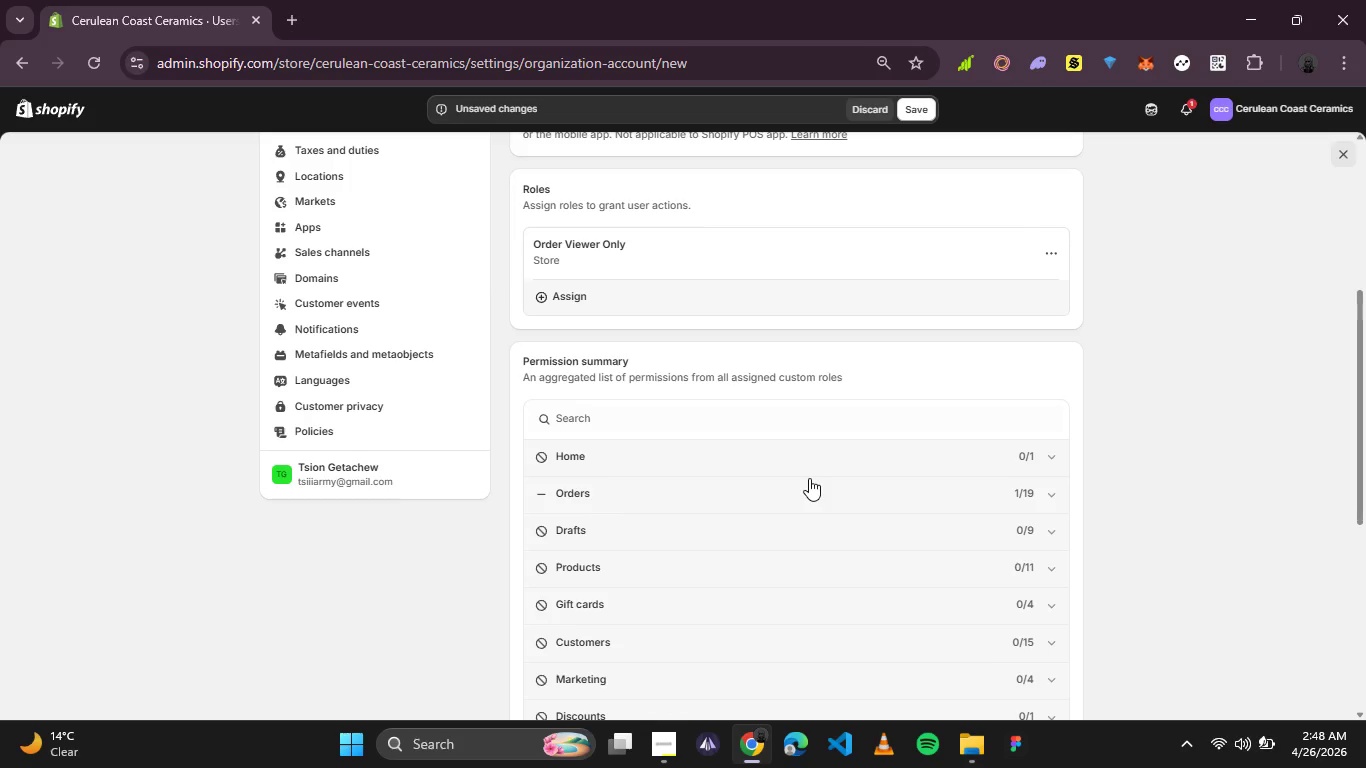 
scroll: coordinate [809, 478], scroll_direction: down, amount: 1.0
 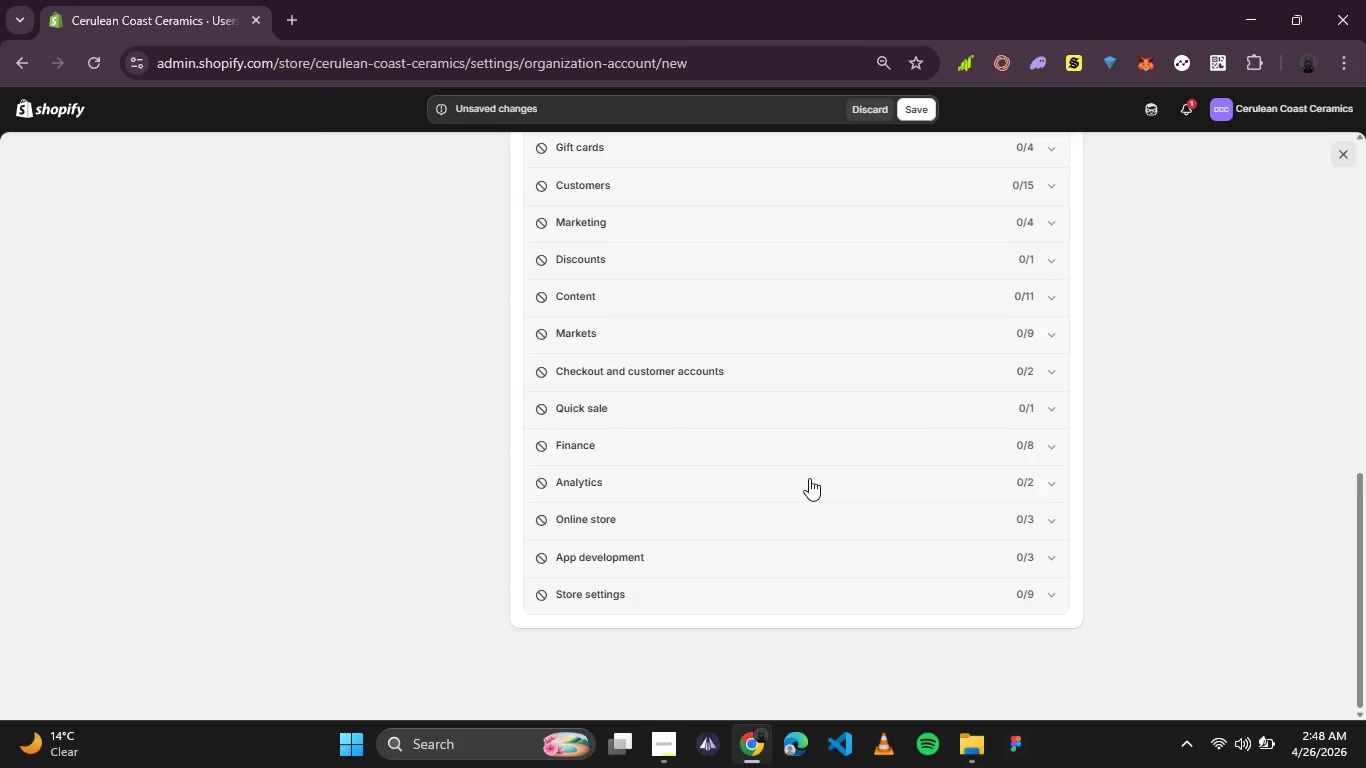 
scroll: coordinate [809, 478], scroll_direction: none, amount: 0.0
 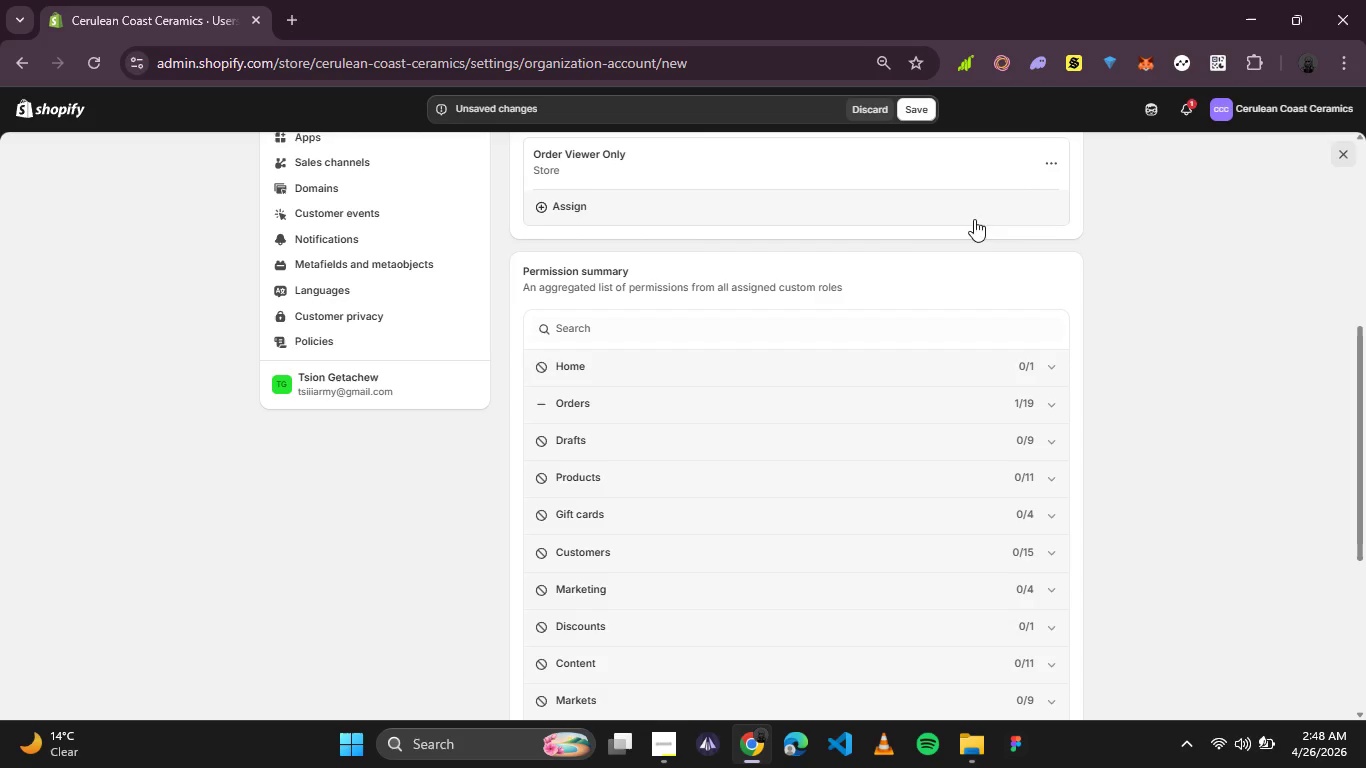 
left_click([904, 109])
 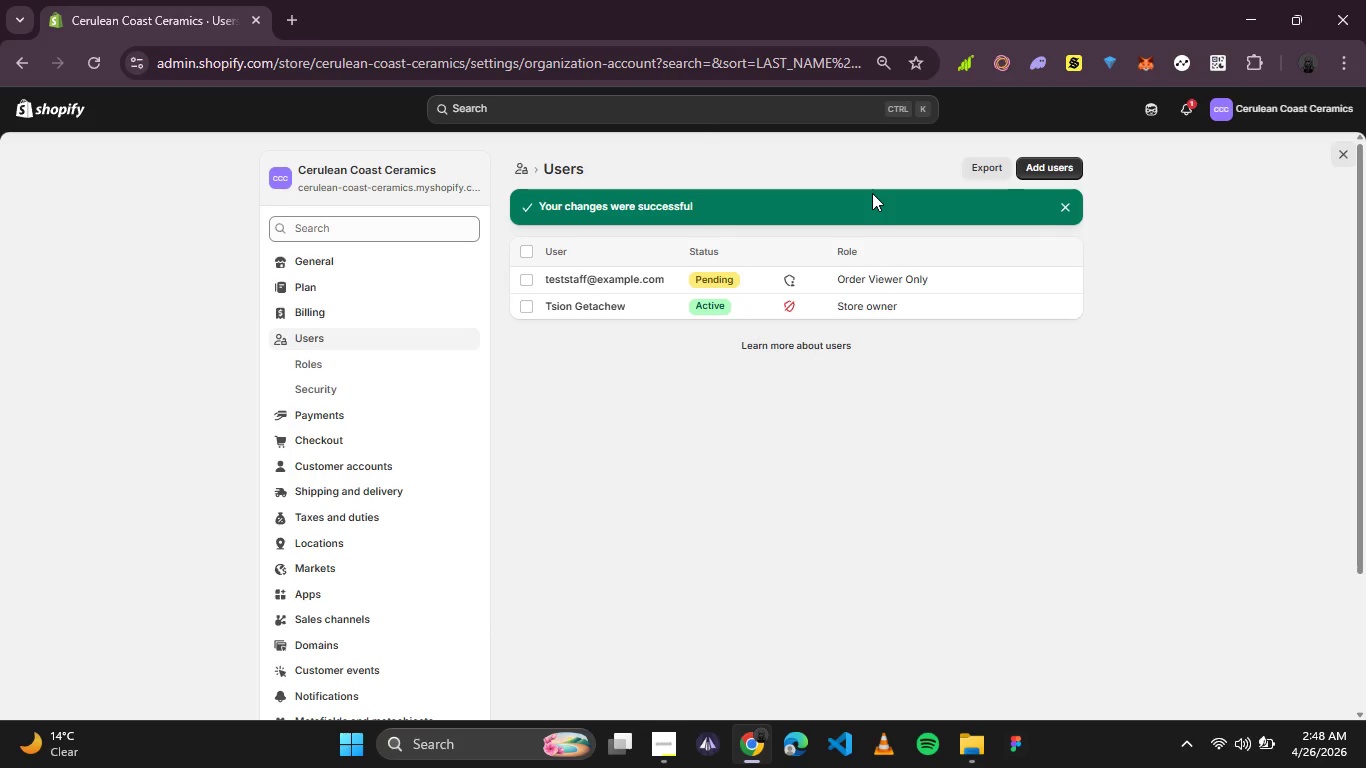 
wait(6.66)
 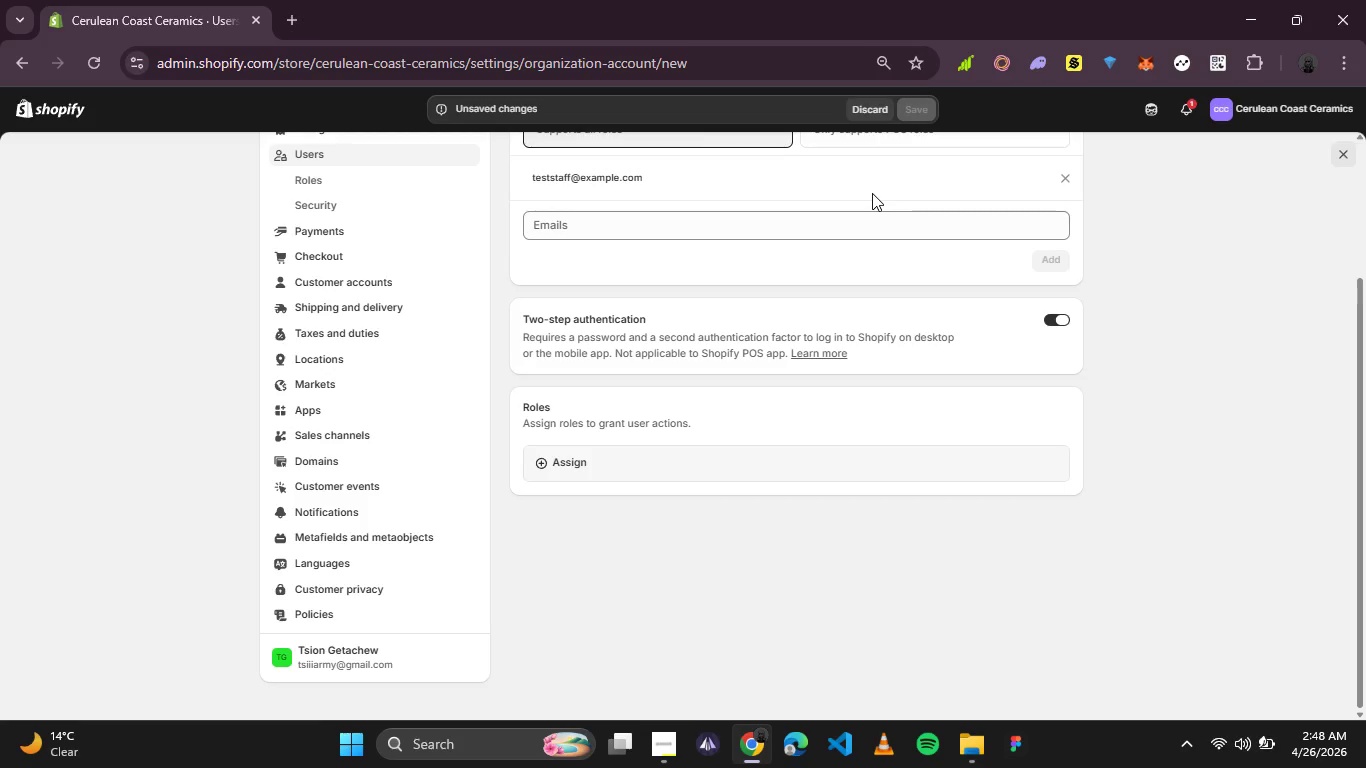 
left_click([853, 278])
 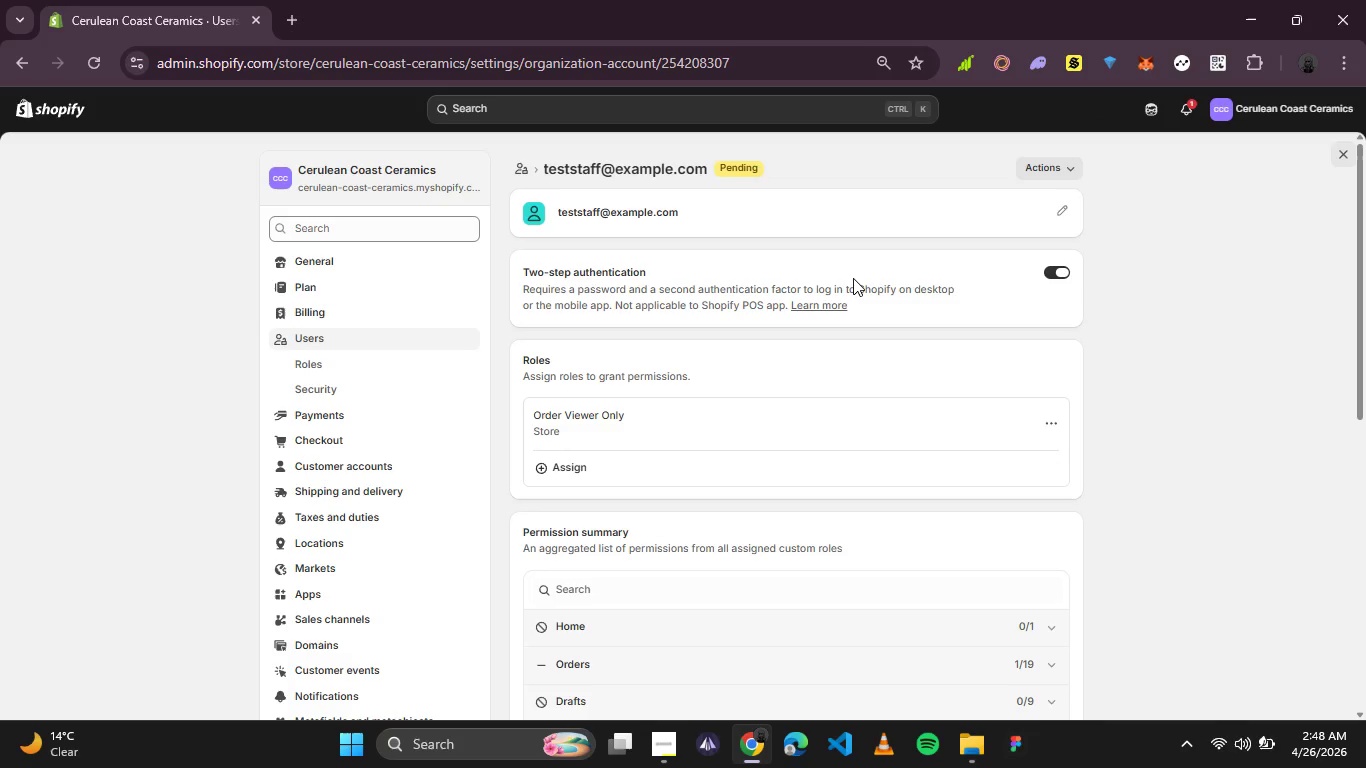 
wait(5.7)
 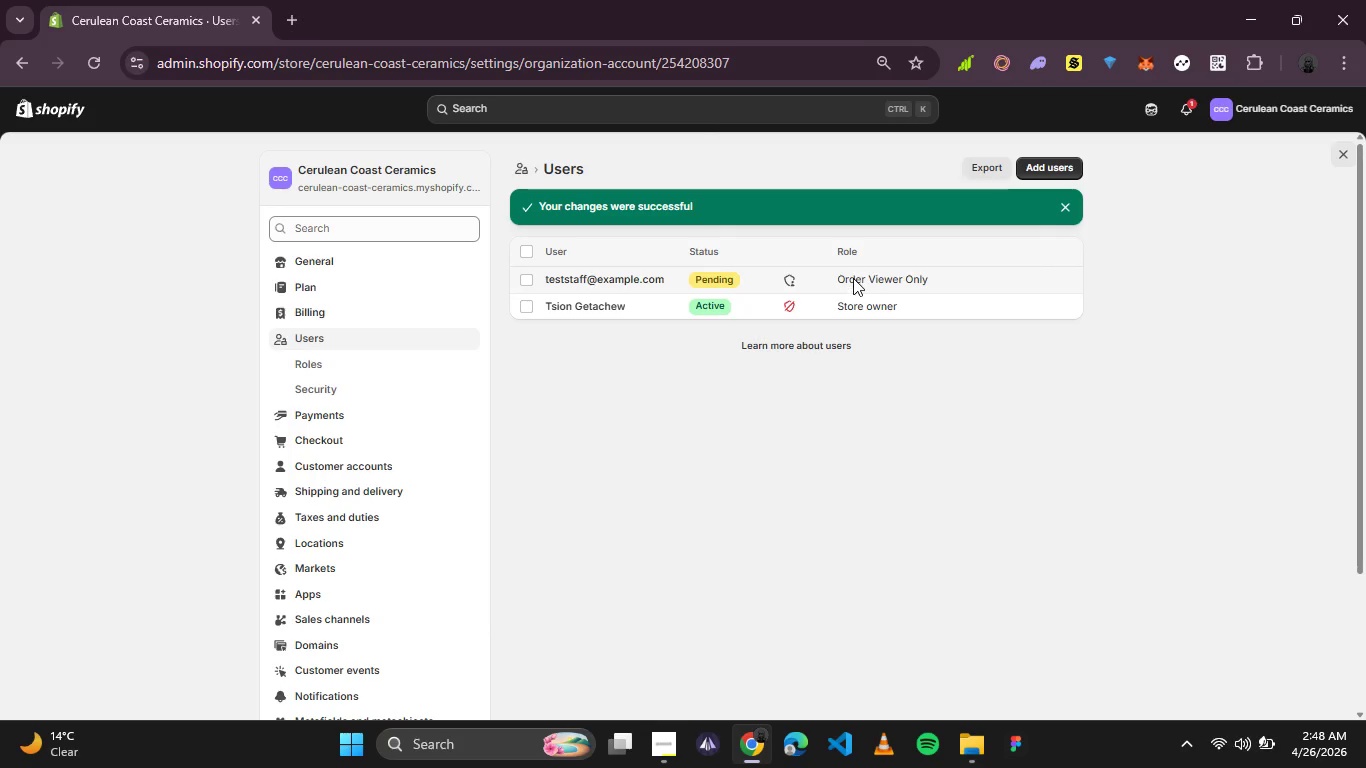 
left_click([1050, 268])
 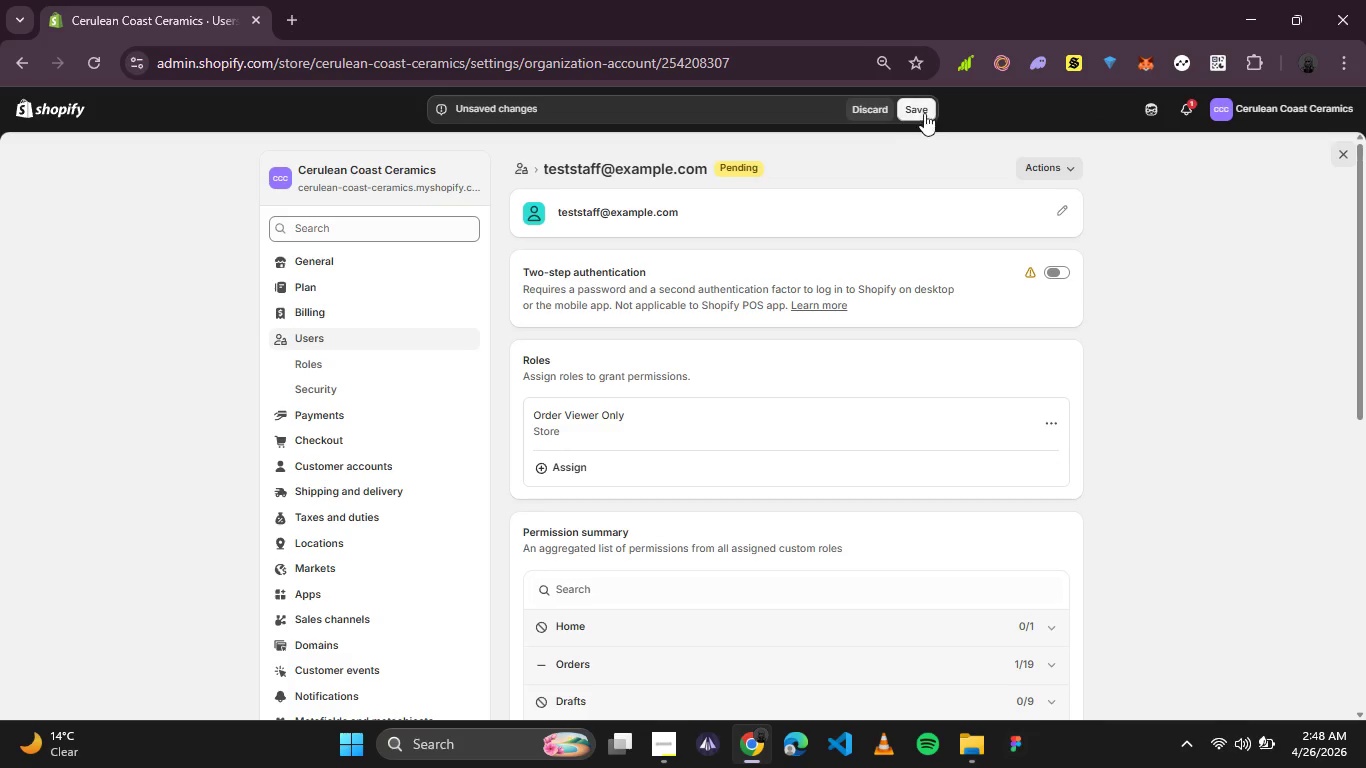 
left_click([925, 106])
 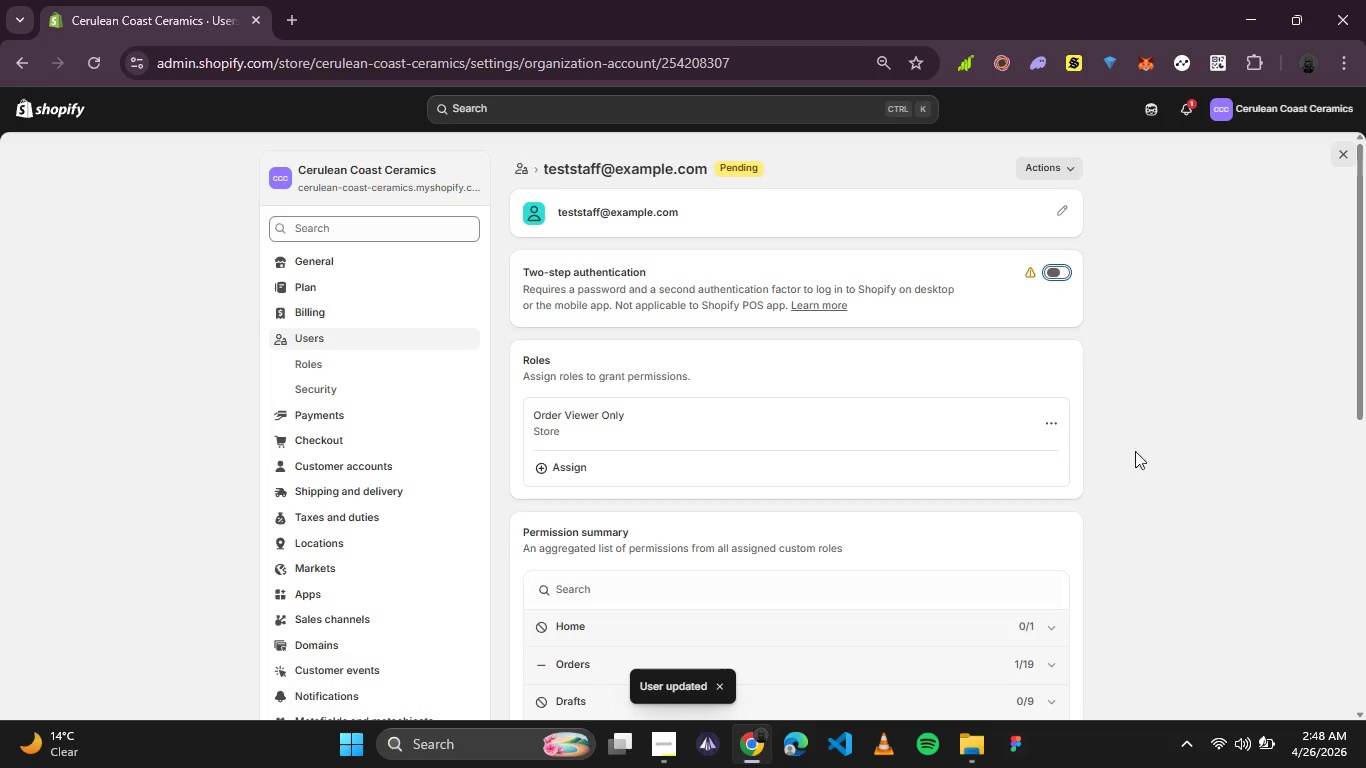 
wait(5.67)
 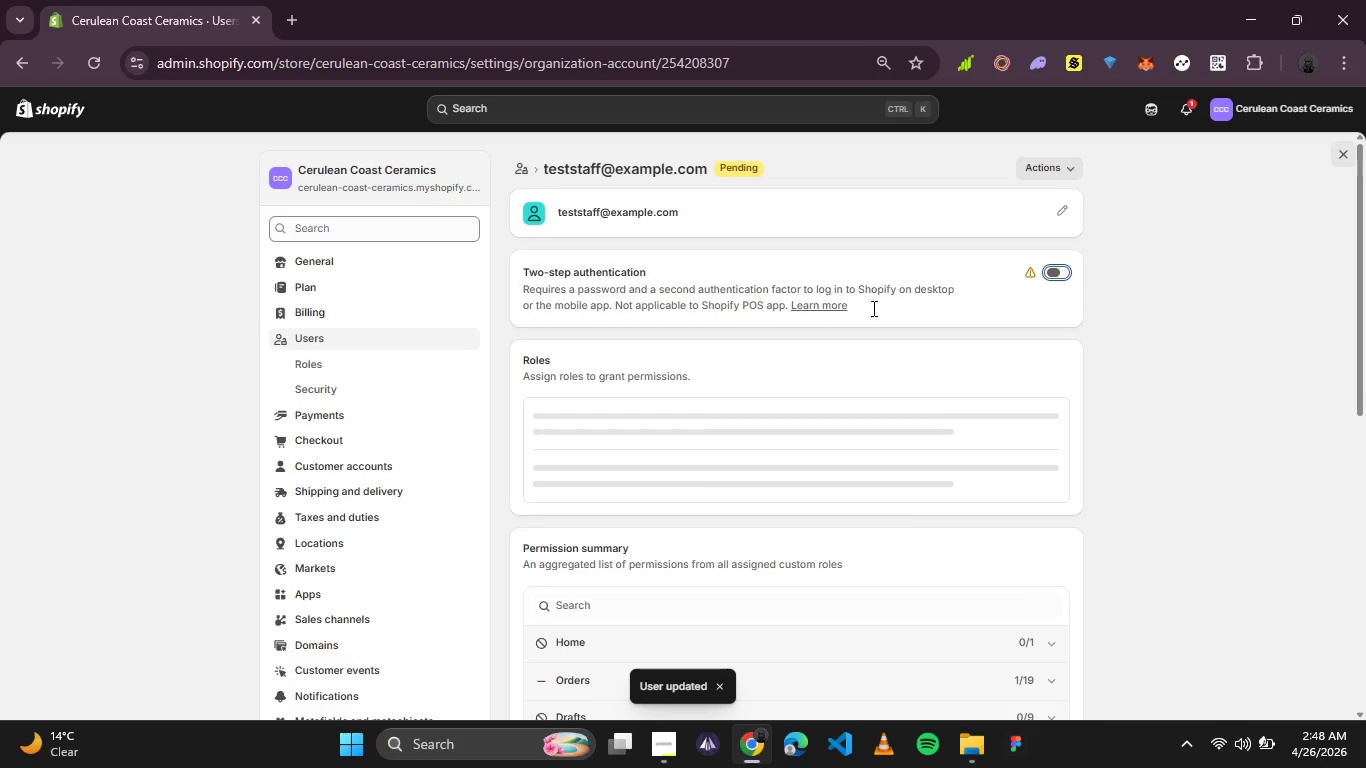 
left_click([1051, 423])
 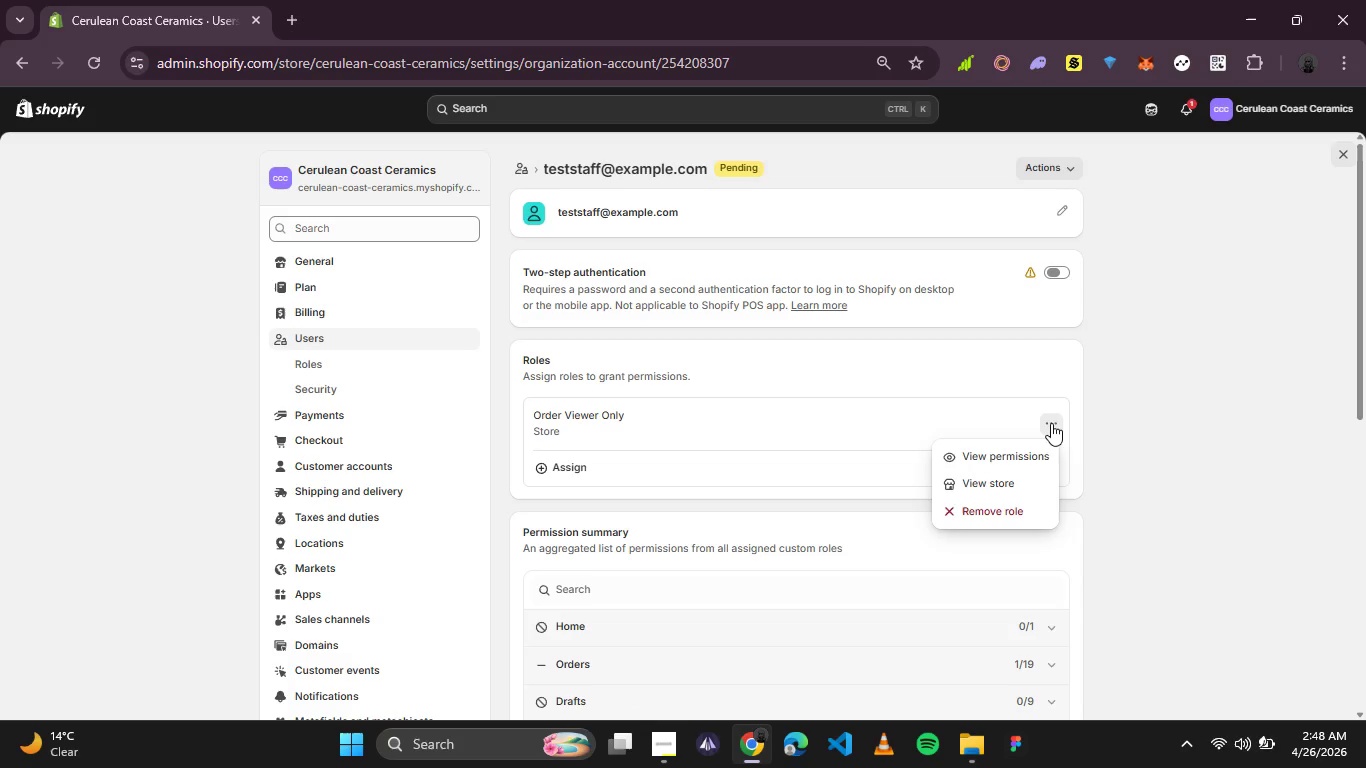 
left_click([1051, 423])
 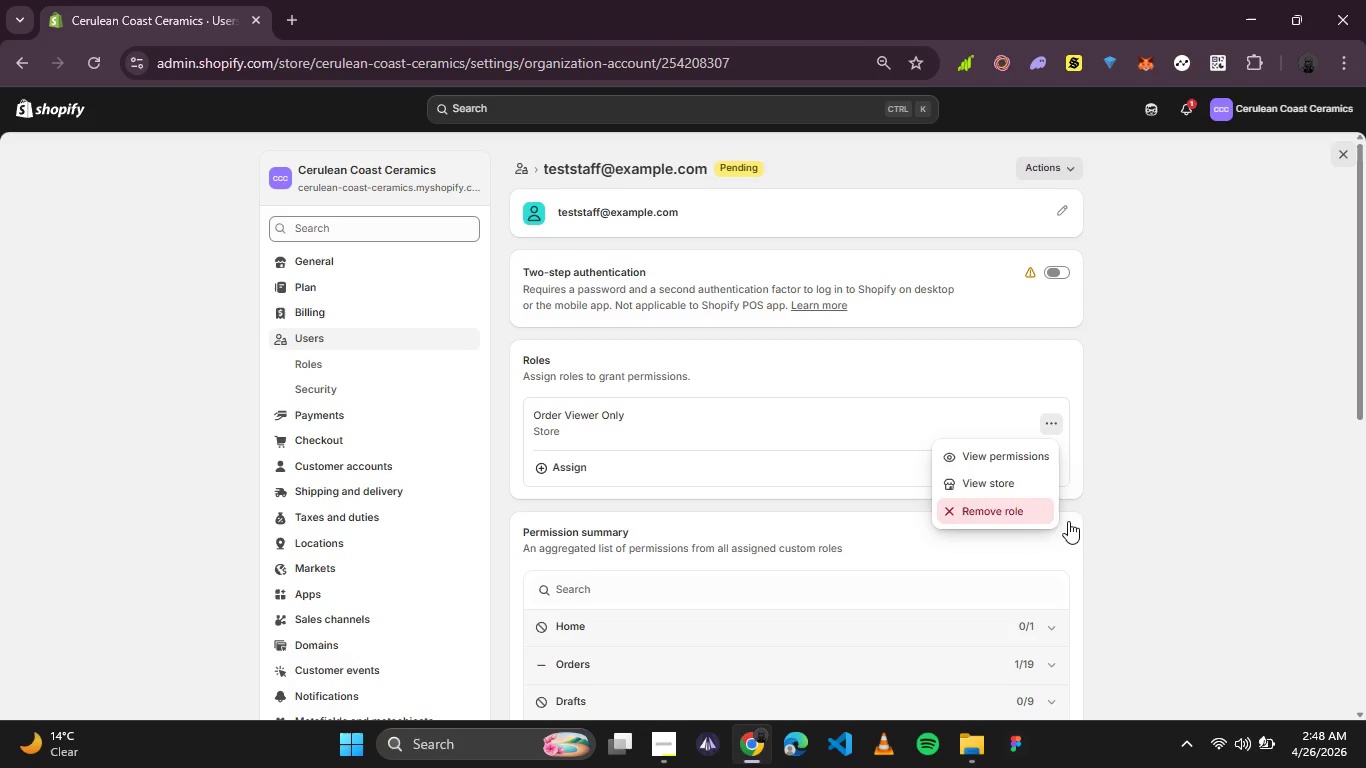 
left_click([1114, 476])
 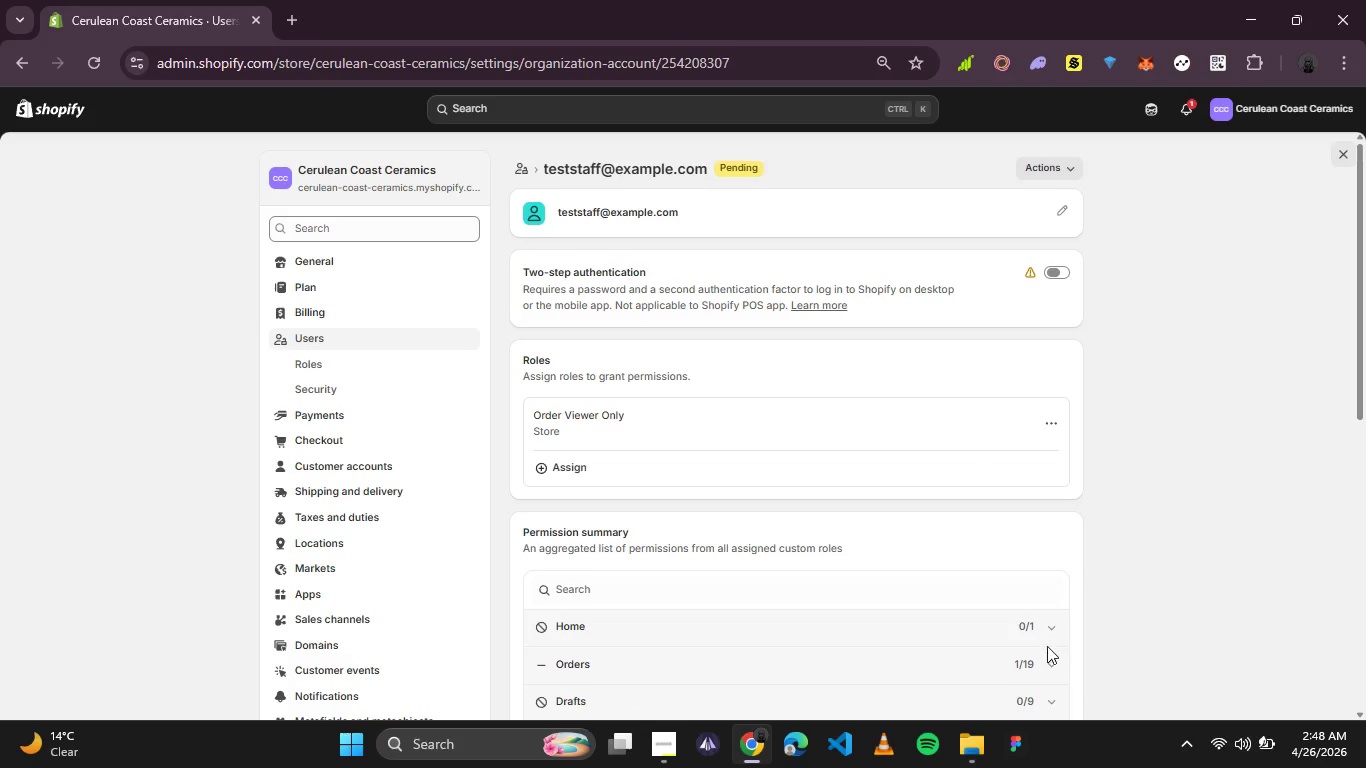 
left_click([1050, 662])
 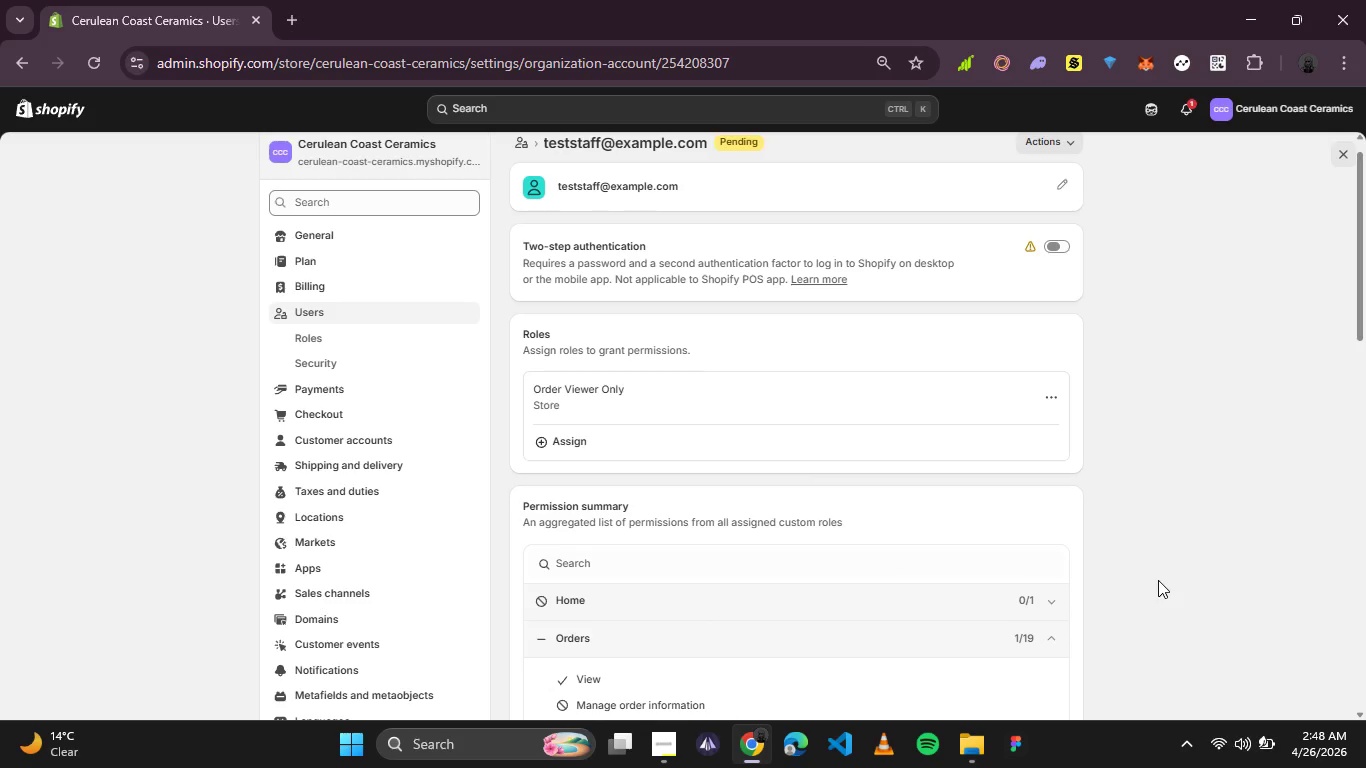 
wait(21.84)
 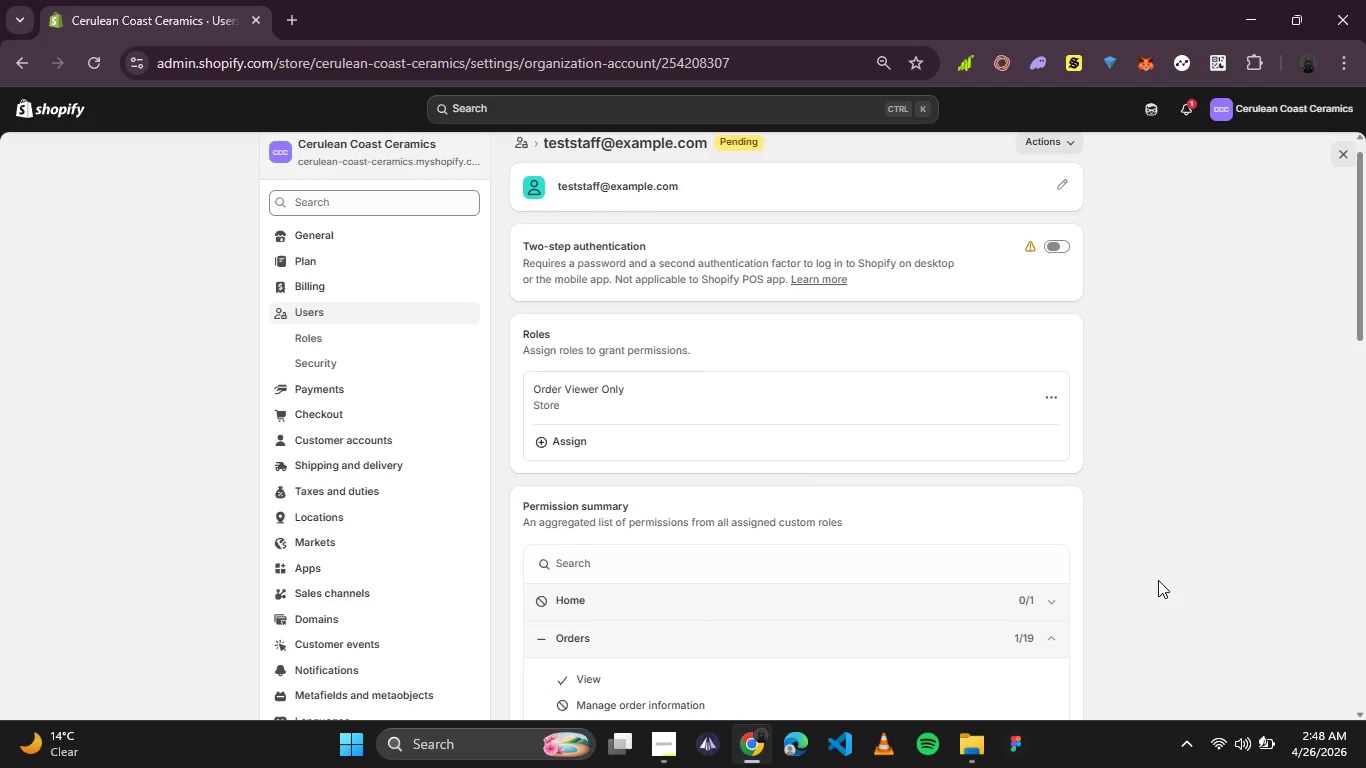 
scroll: coordinate [1189, 265], scroll_direction: up, amount: 5.0
 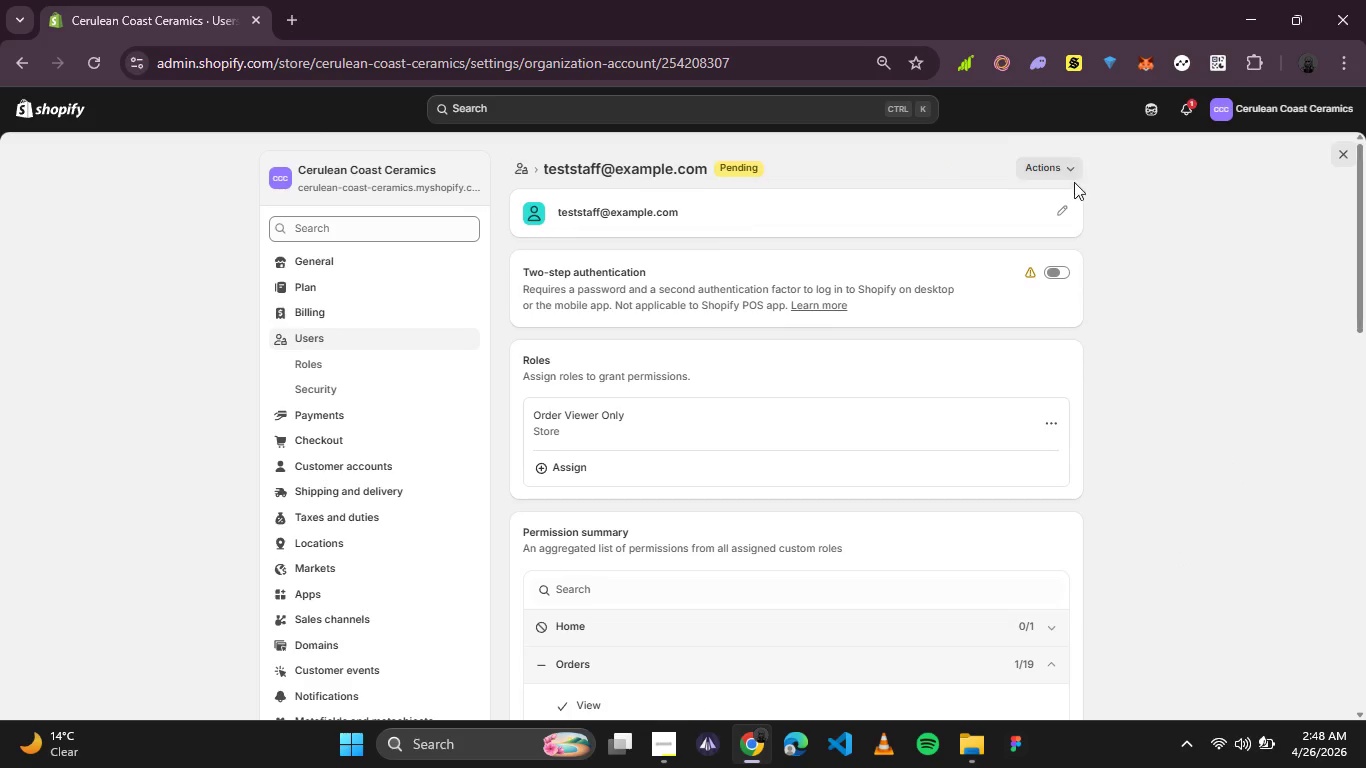 
left_click([1065, 206])
 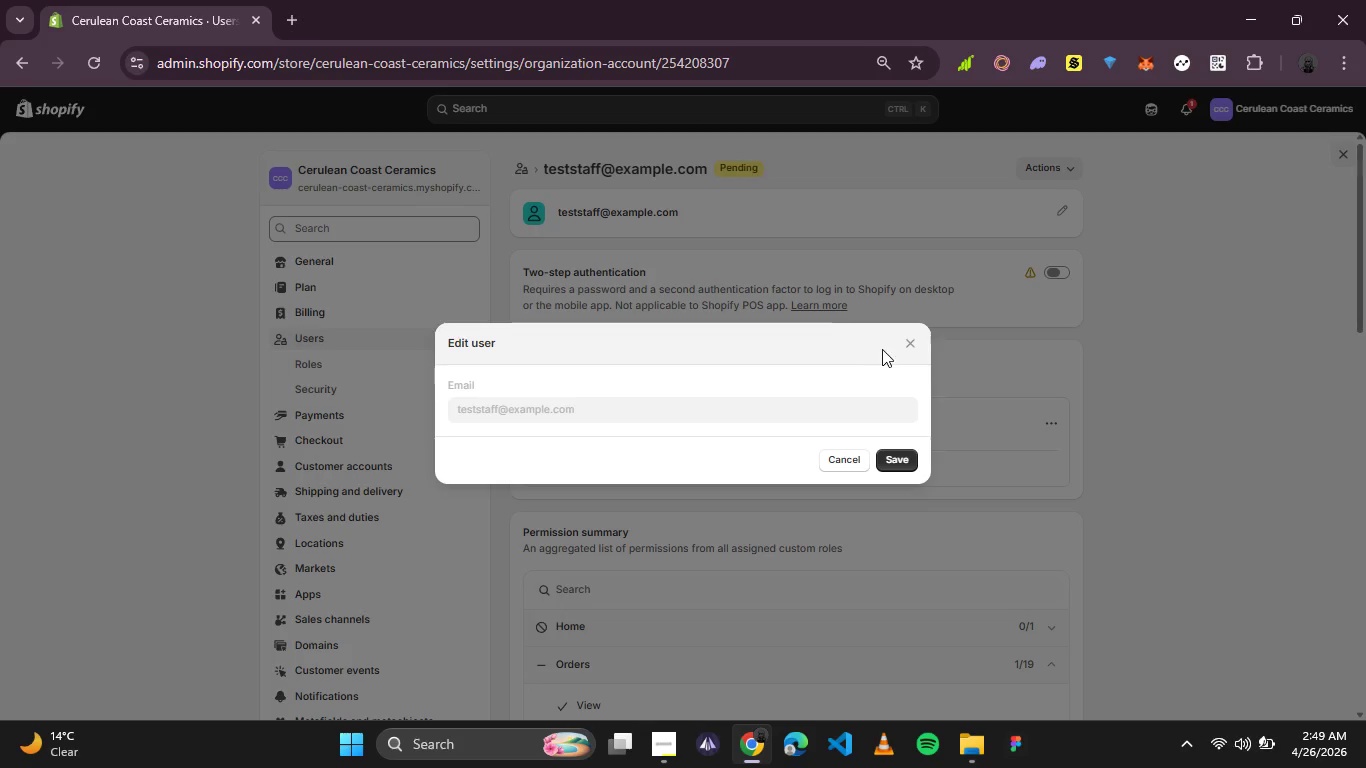 
left_click([903, 344])
 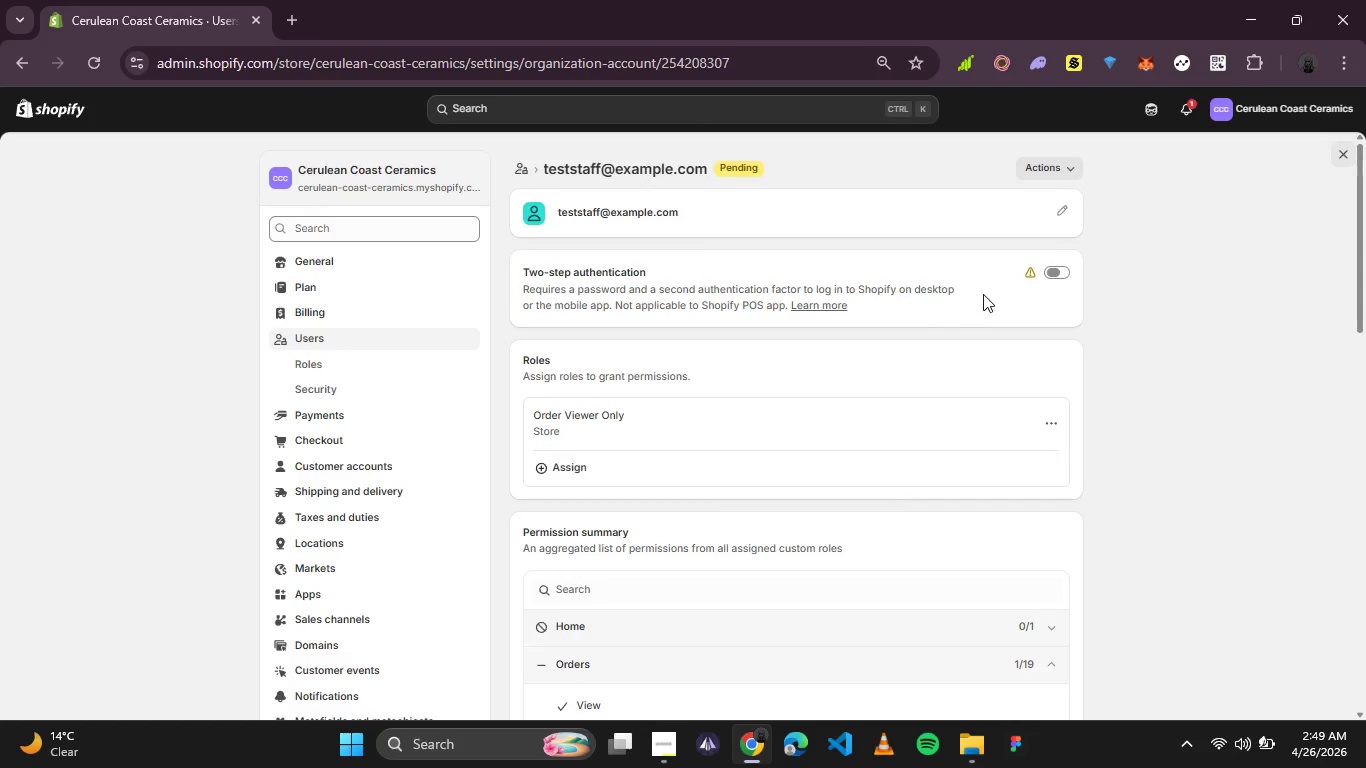 
wait(5.14)
 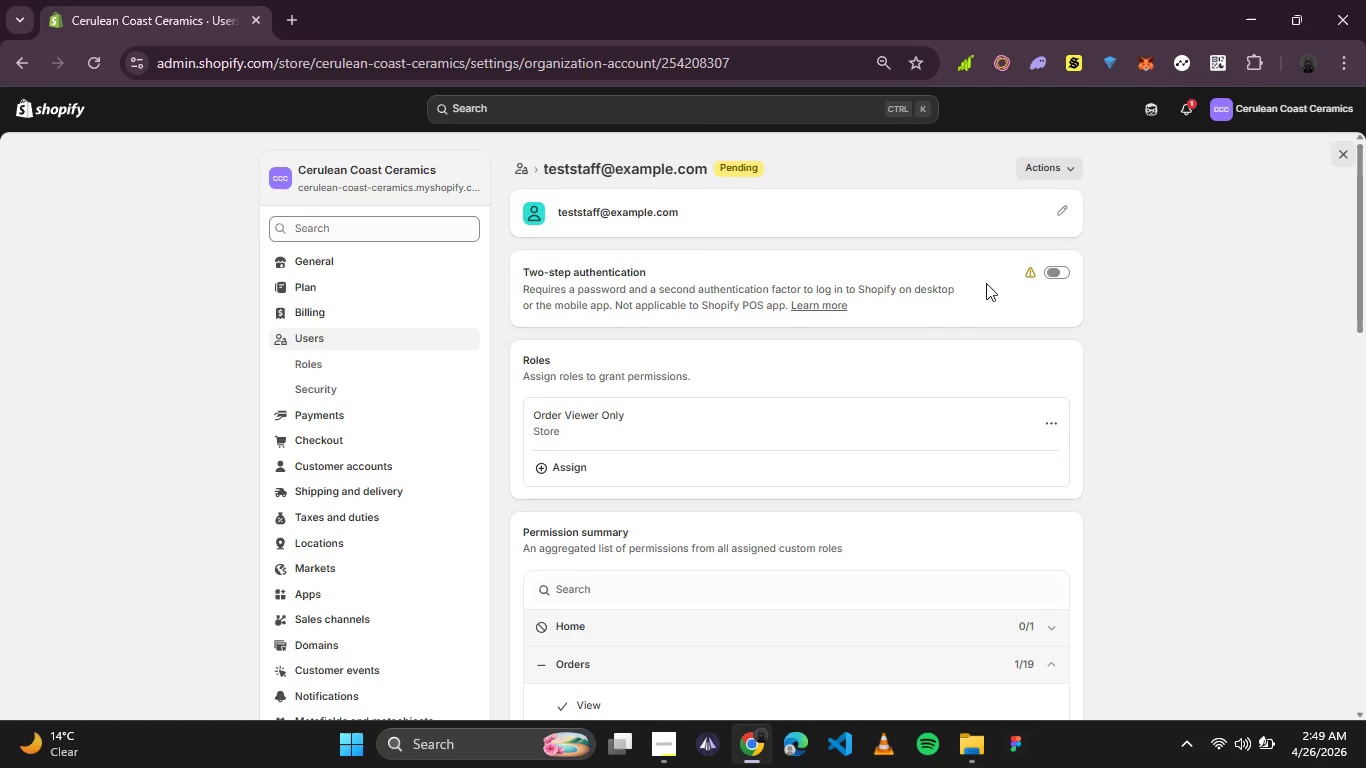 
scroll: coordinate [983, 294], scroll_direction: none, amount: 0.0
 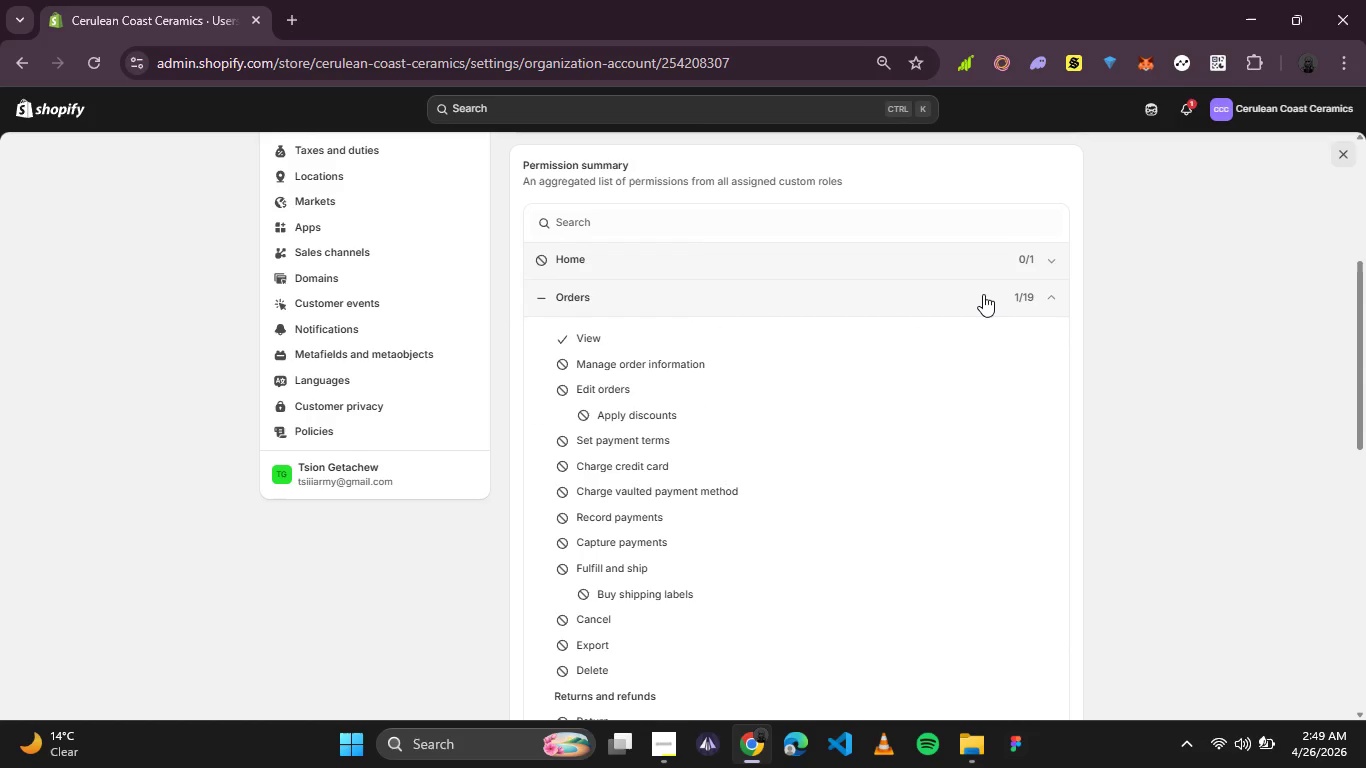 
scroll: coordinate [983, 294], scroll_direction: down, amount: 4.0
 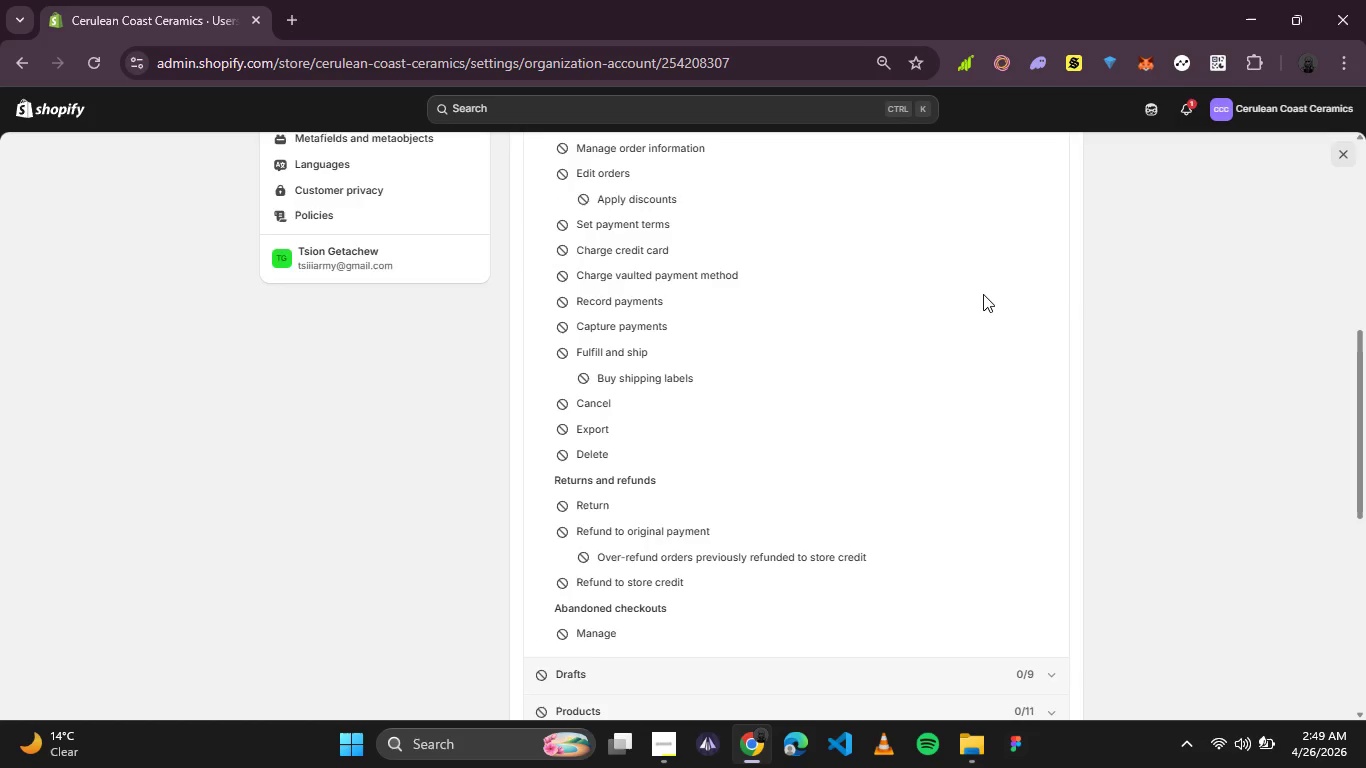 
scroll: coordinate [983, 294], scroll_direction: up, amount: 1.0
 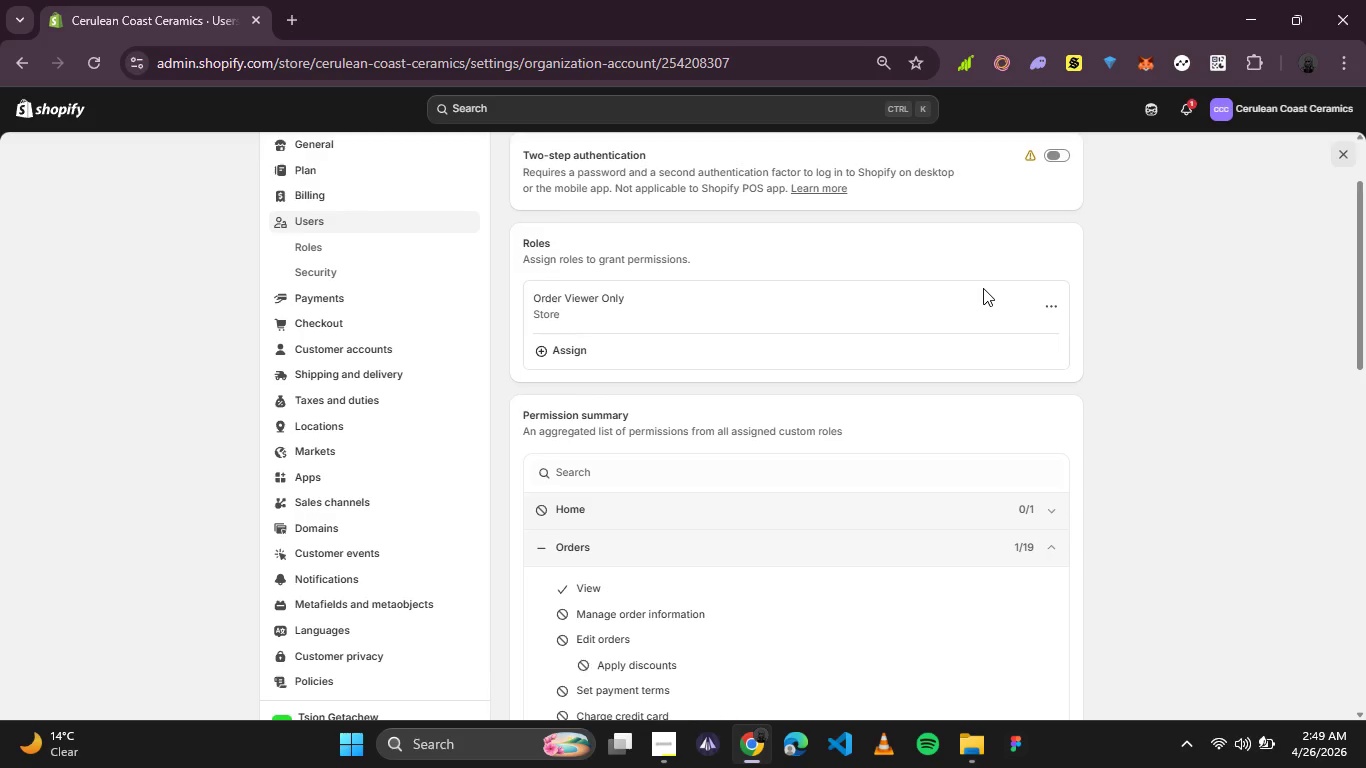 
wait(8.05)
 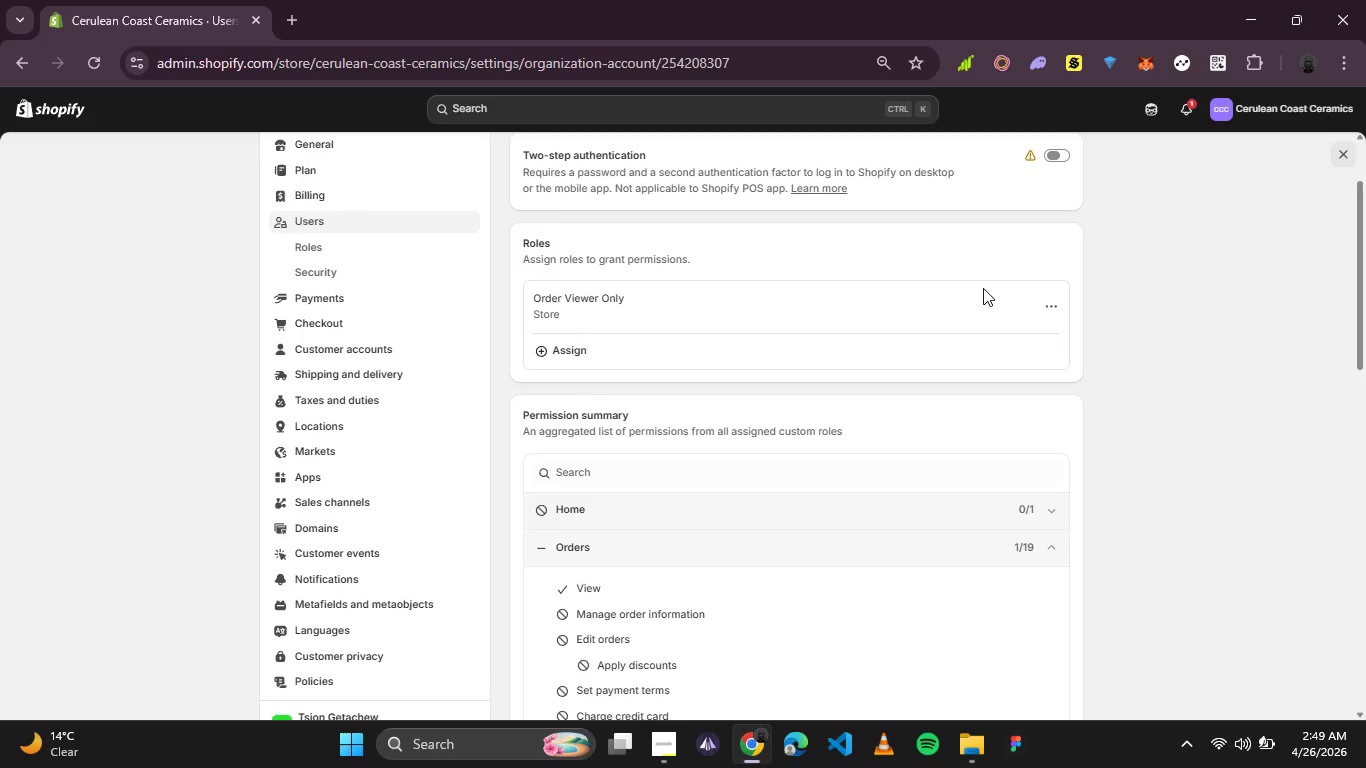 
key(PrintScreen)
 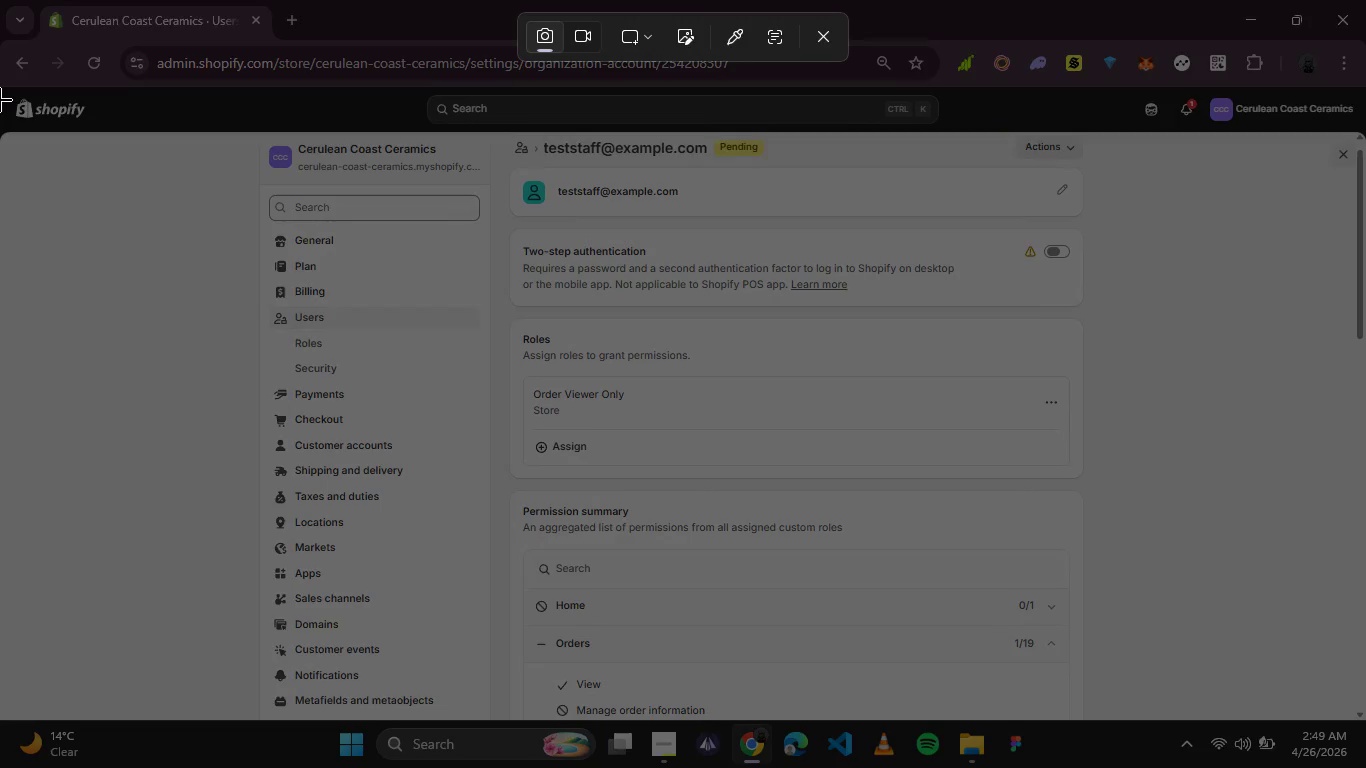 
left_click_drag(start_coordinate=[0, 85], to_coordinate=[1358, 719])
 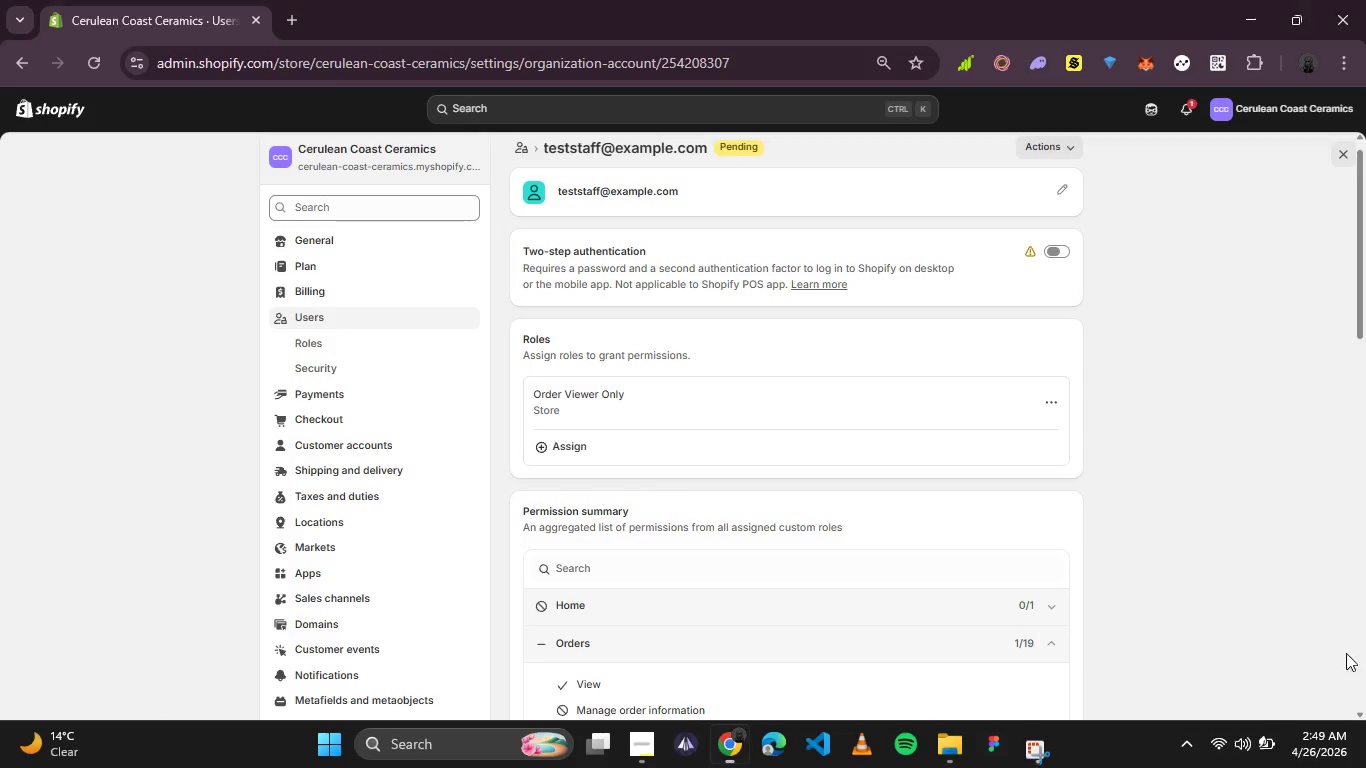 
mouse_move([1367, 672])
 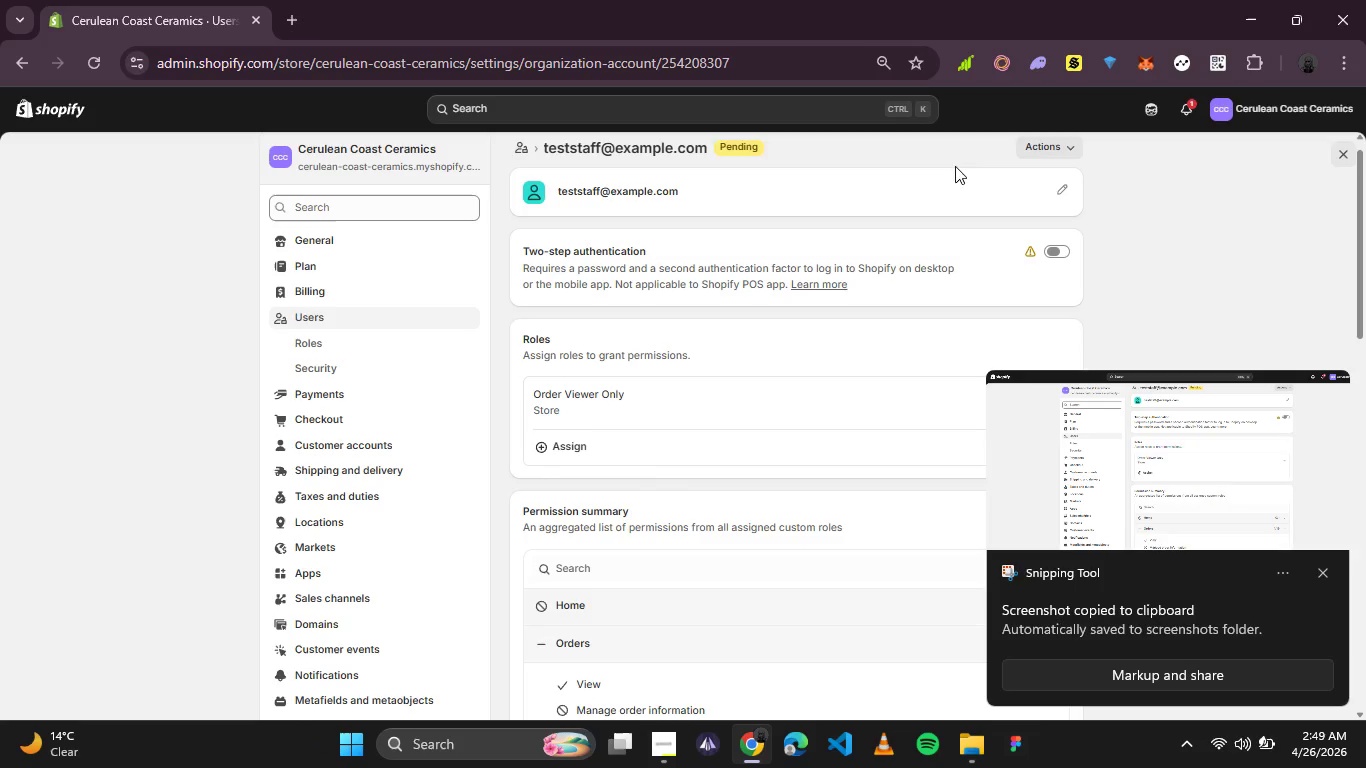 
left_click([1205, 279])
 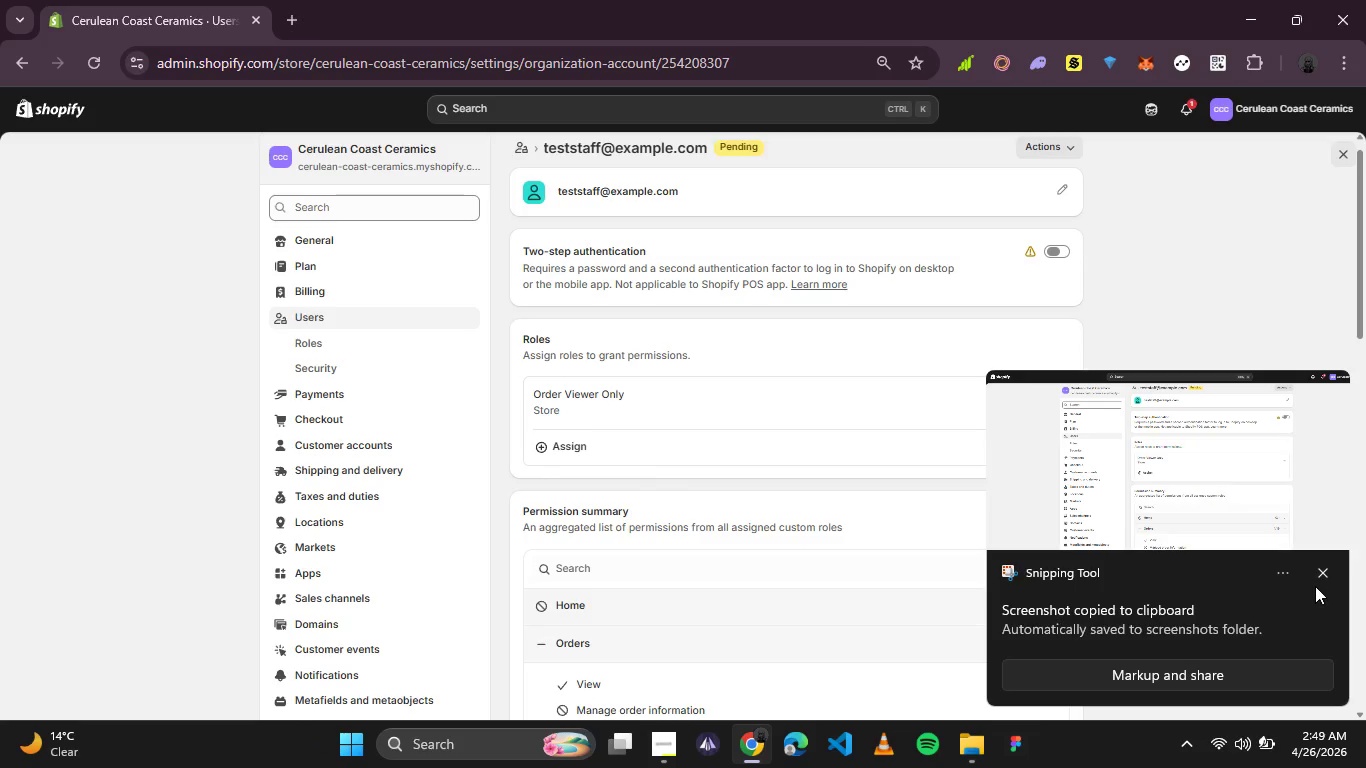 
left_click([1315, 571])
 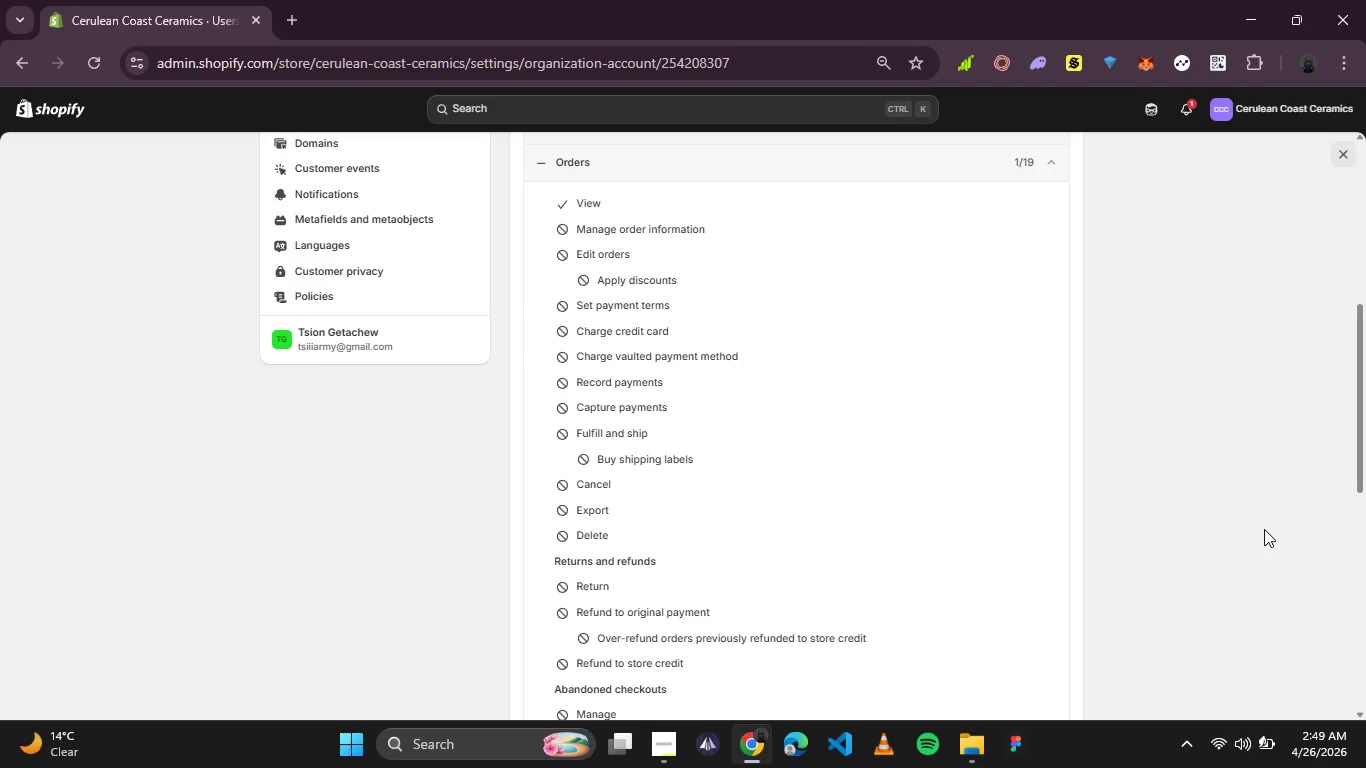 
key(PrintScreen)
 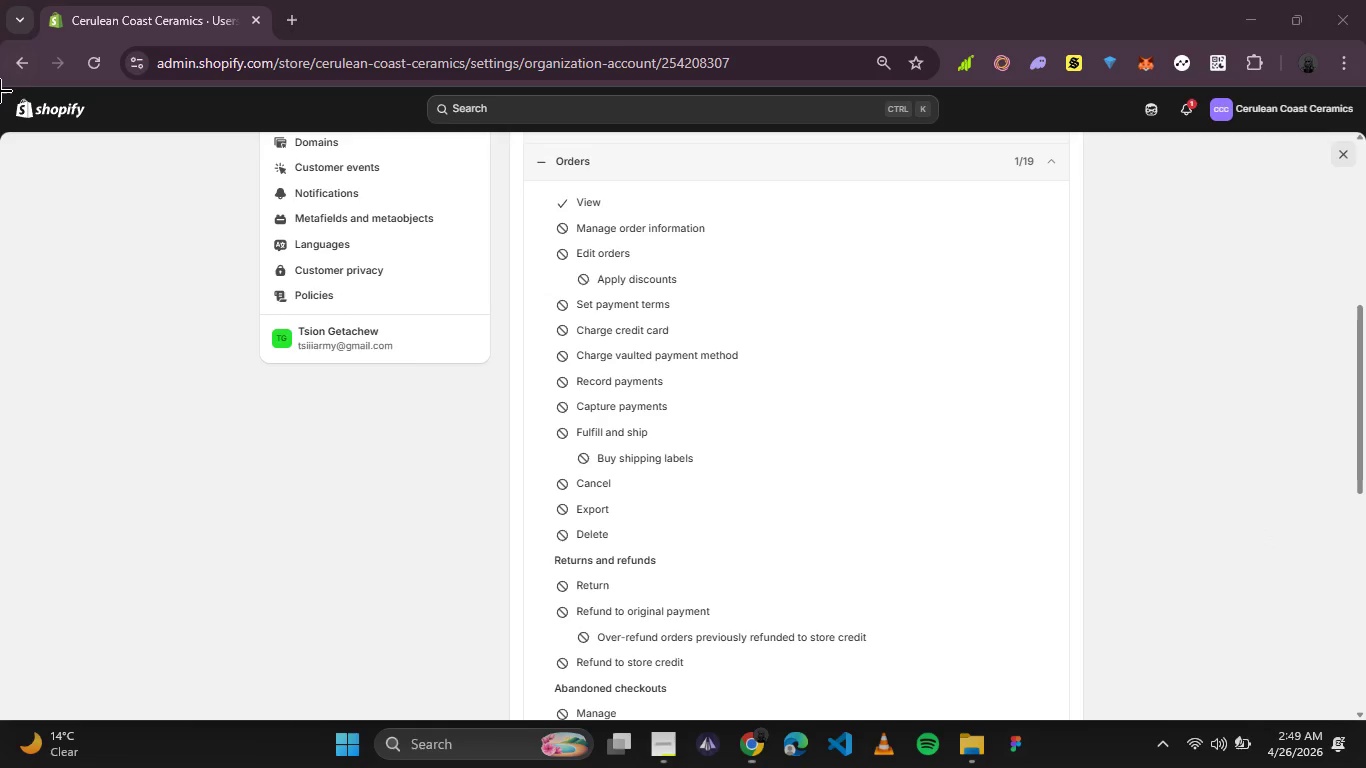 
left_click_drag(start_coordinate=[0, 89], to_coordinate=[1358, 718])
 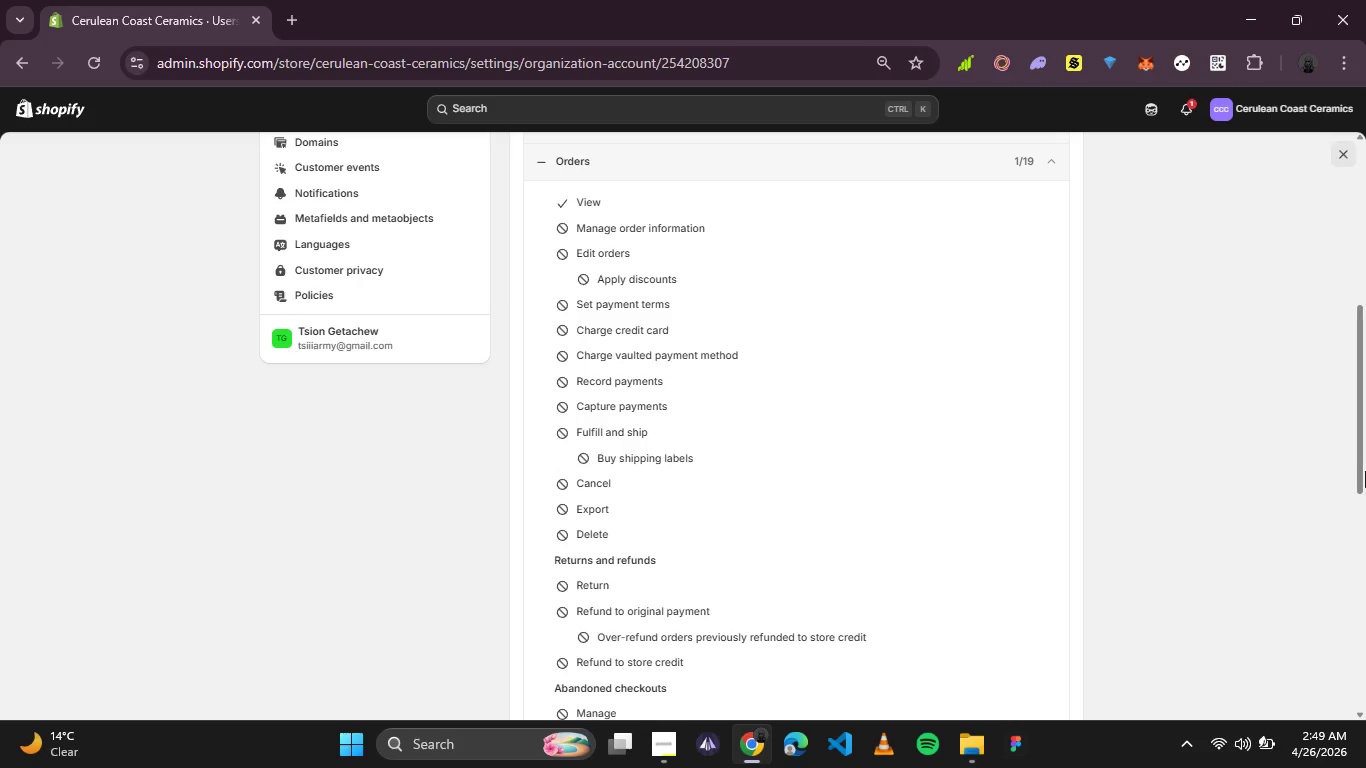 
wait(20.86)
 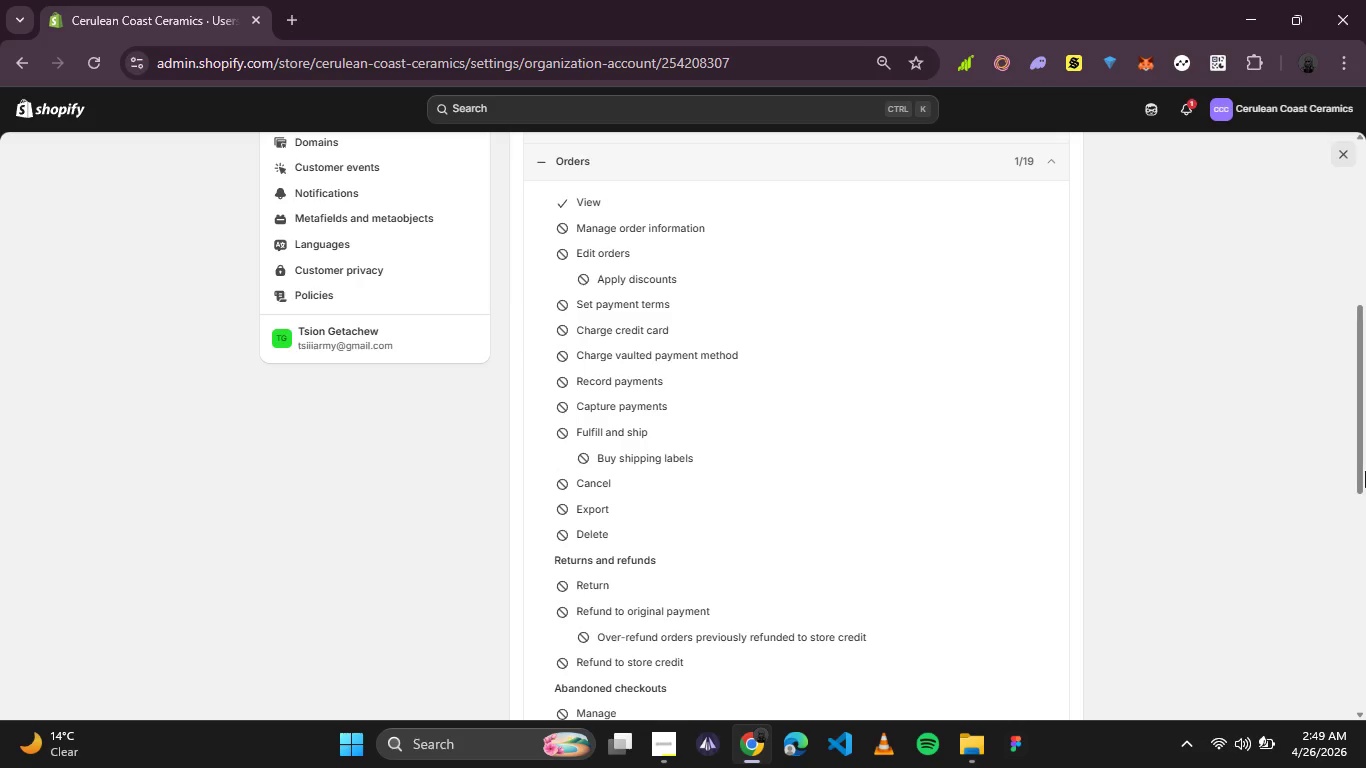 
scroll: coordinate [1023, 346], scroll_direction: up, amount: 3.0
 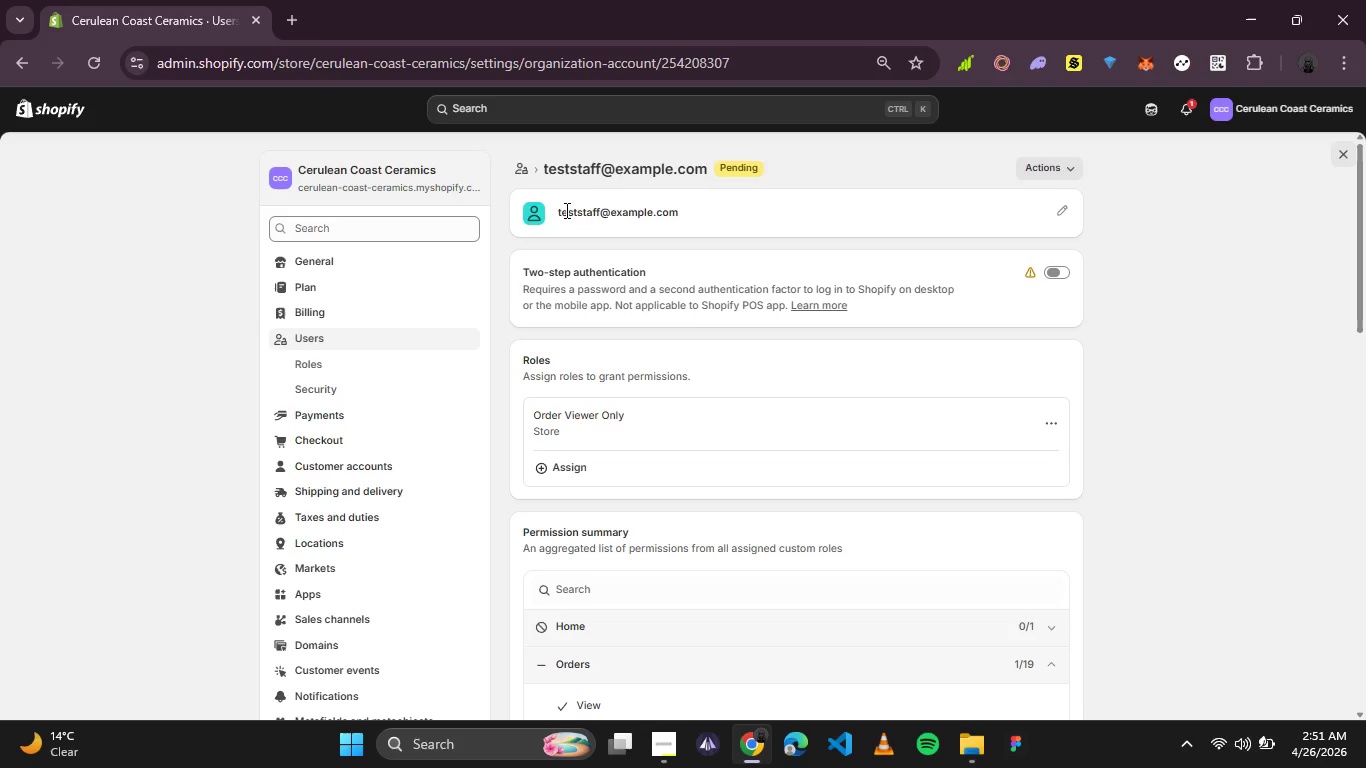 
wait(86.99)
 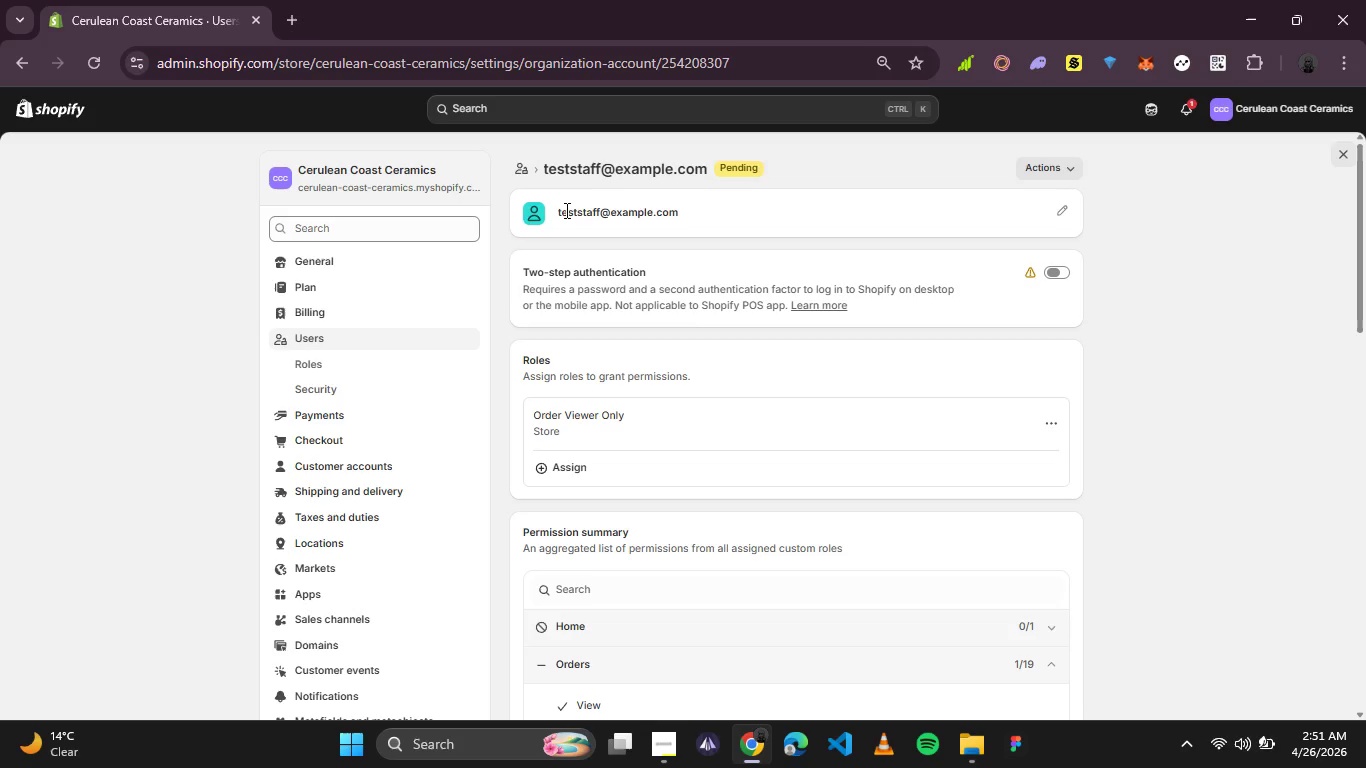 
left_click([990, 758])
 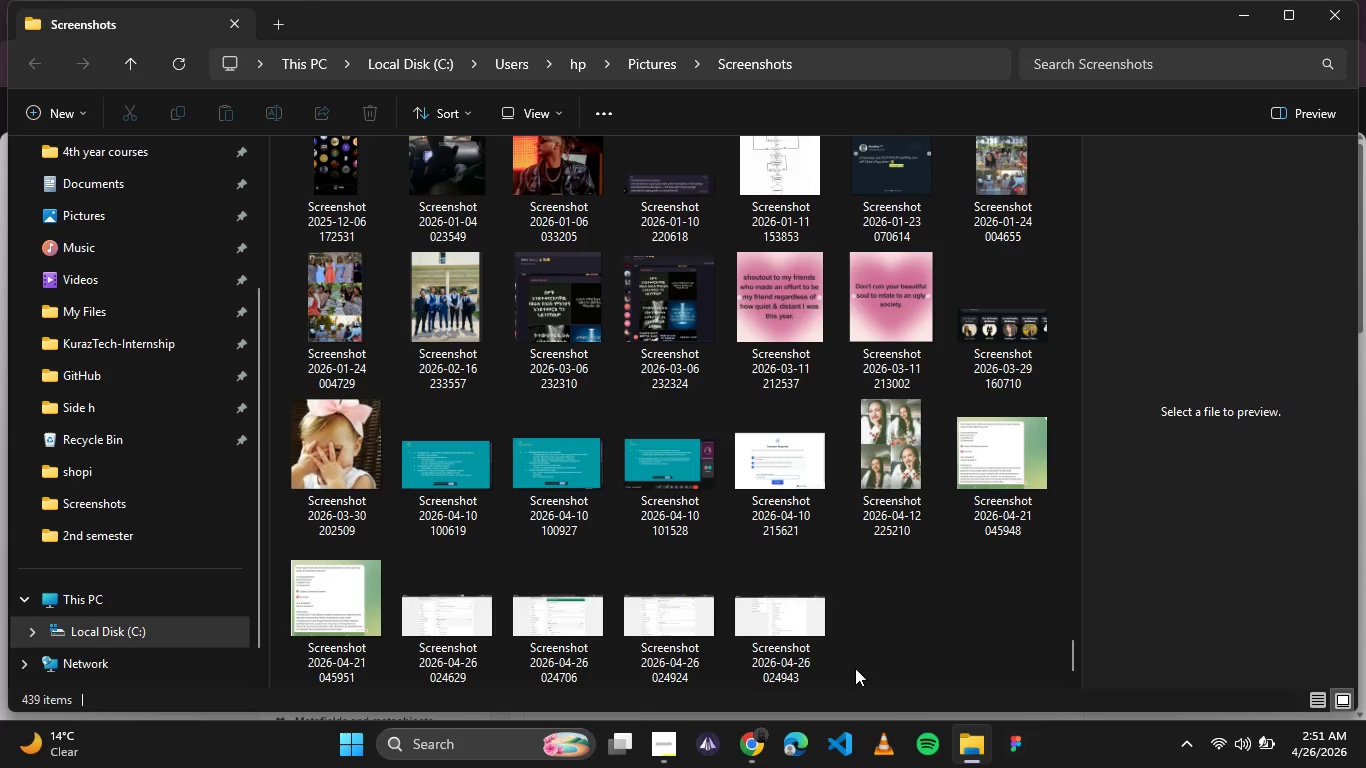 
mouse_move([825, 645])
 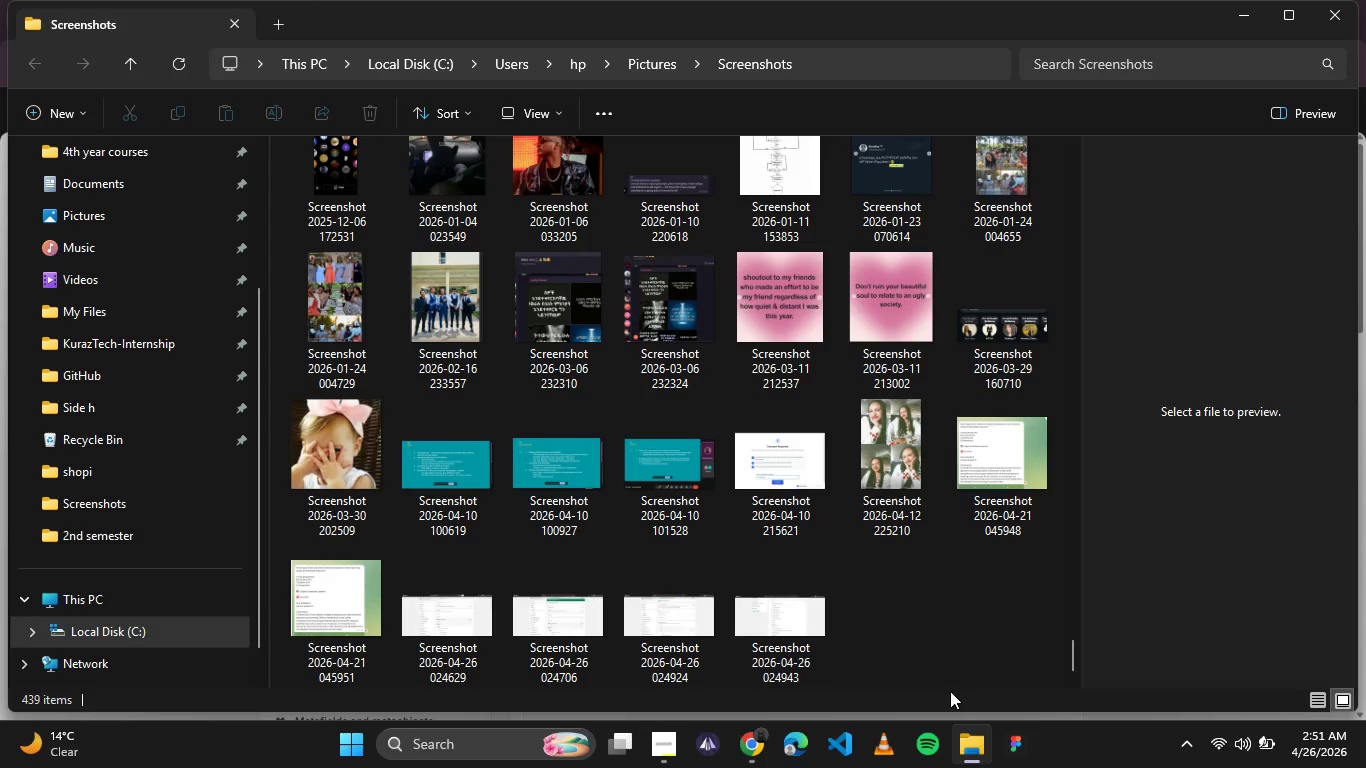 
wait(10.07)
 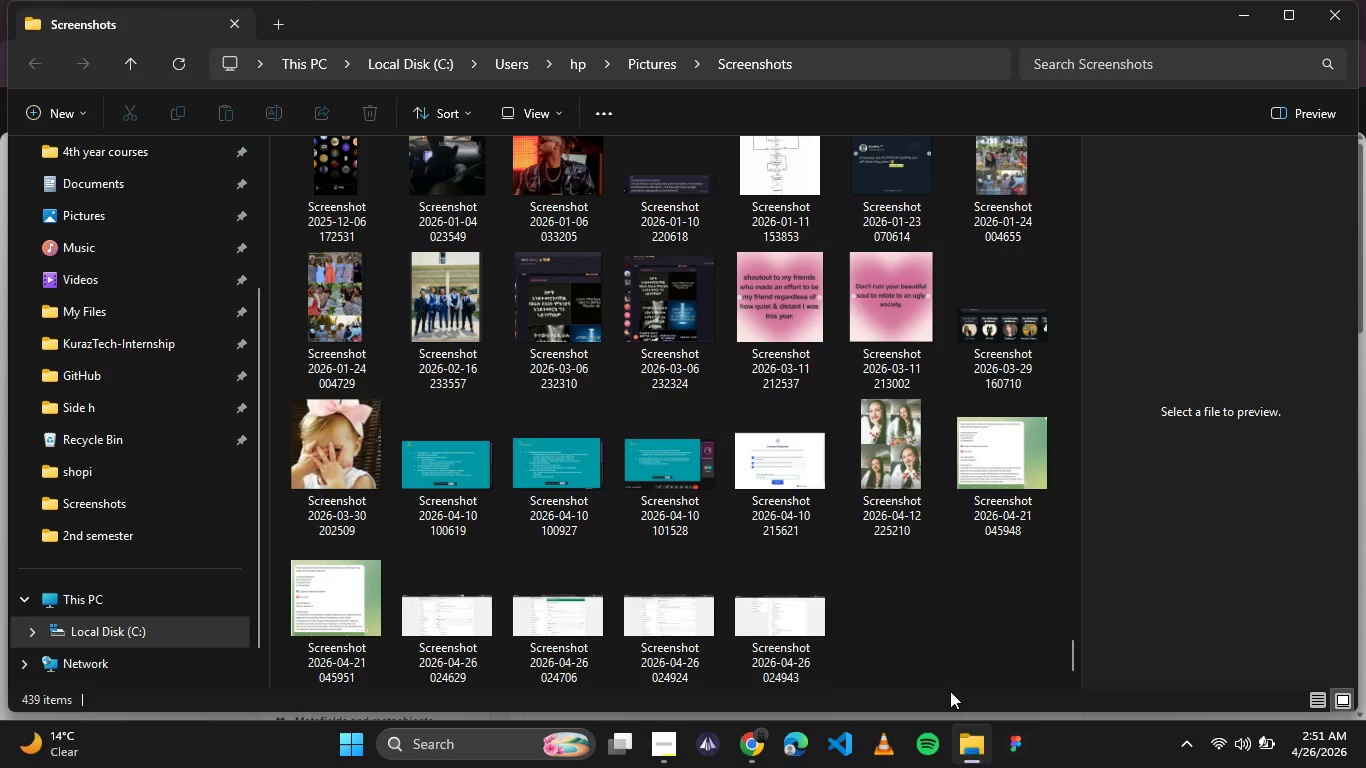 
left_click([673, 657])
 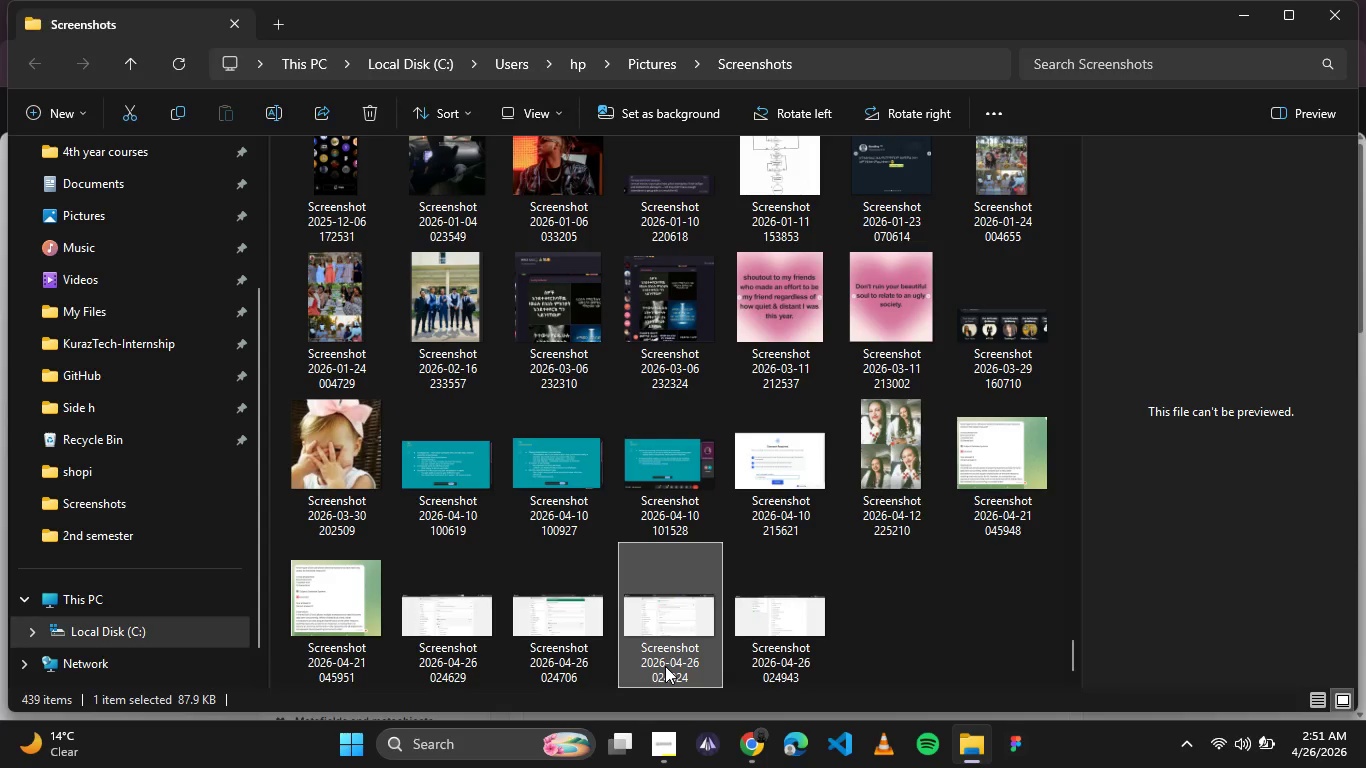 
left_click([665, 666])
 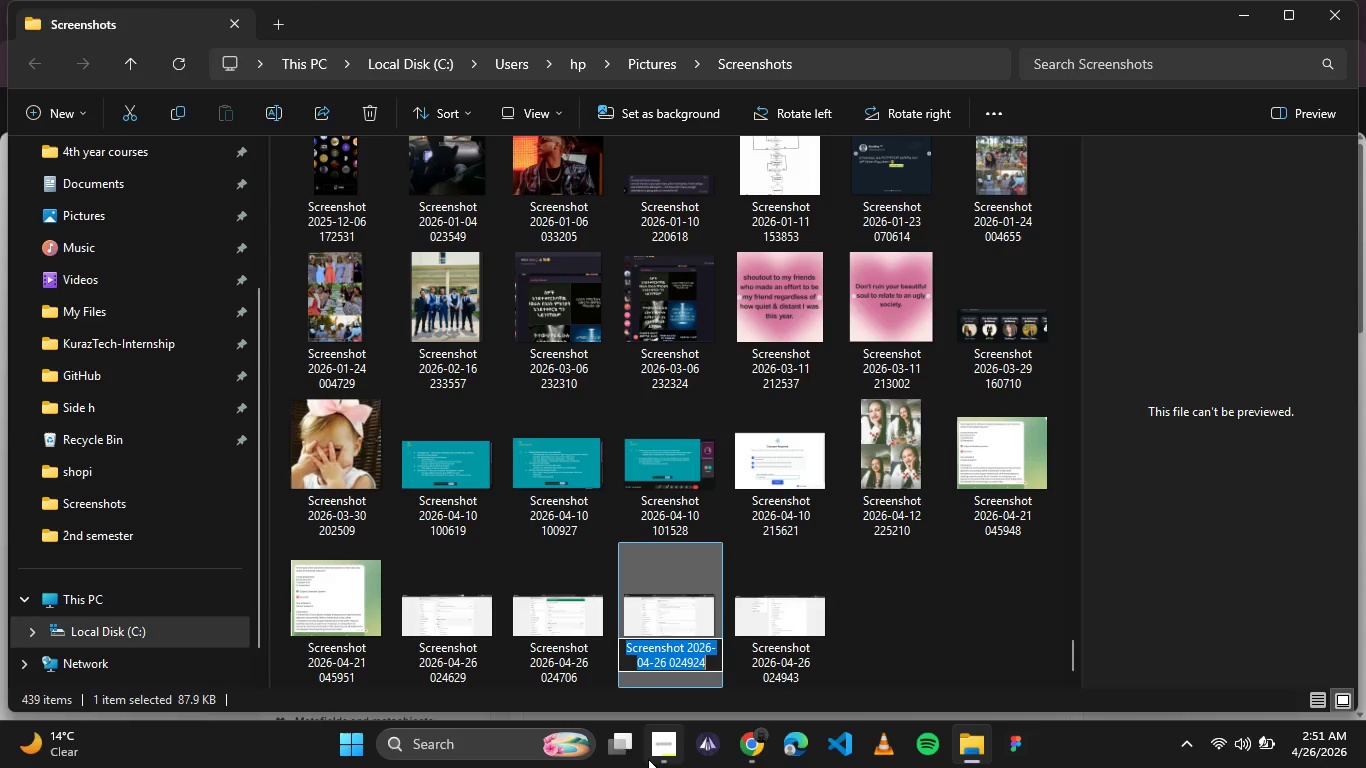 
left_click([667, 748])